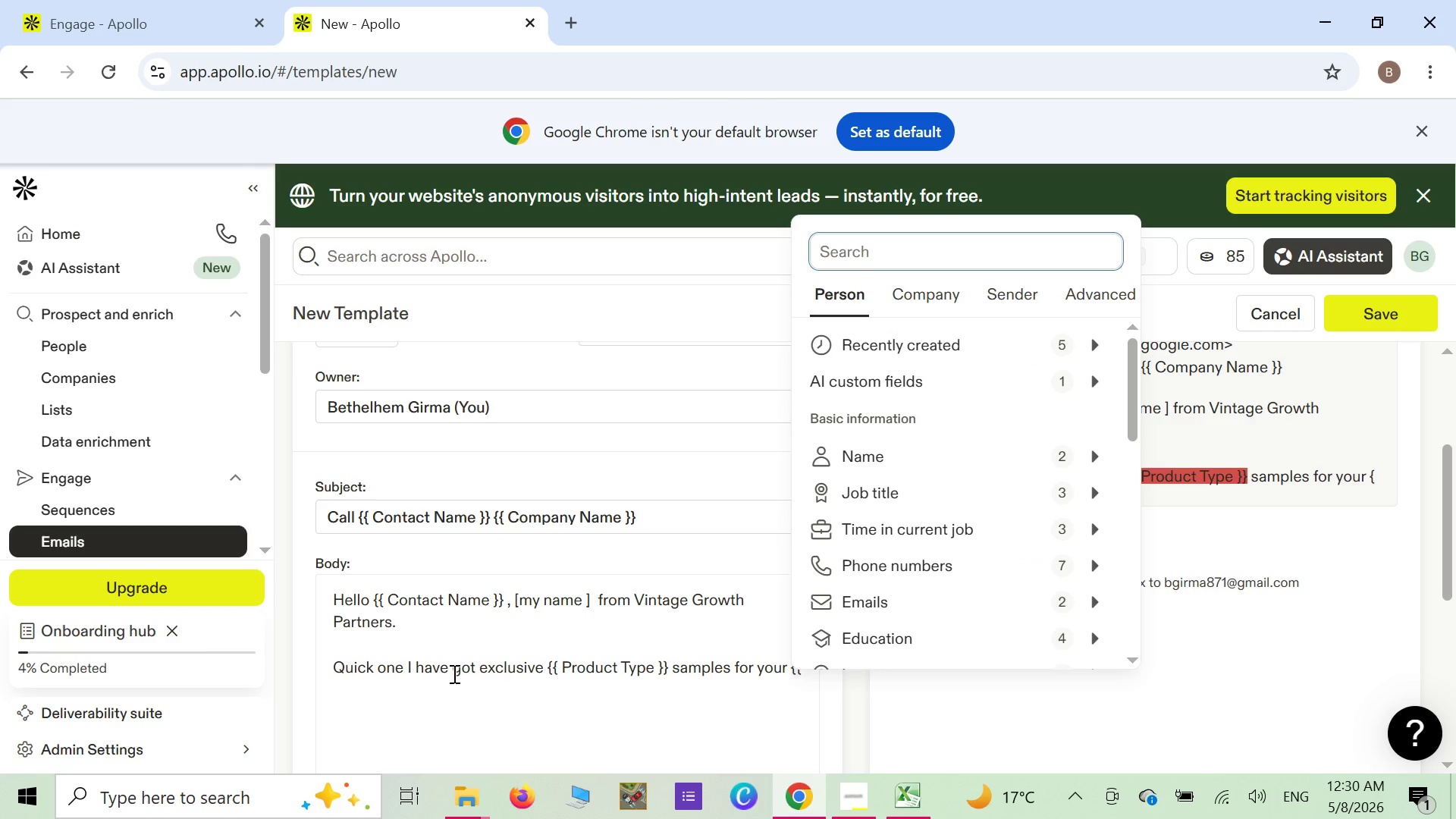 
key(Space)
 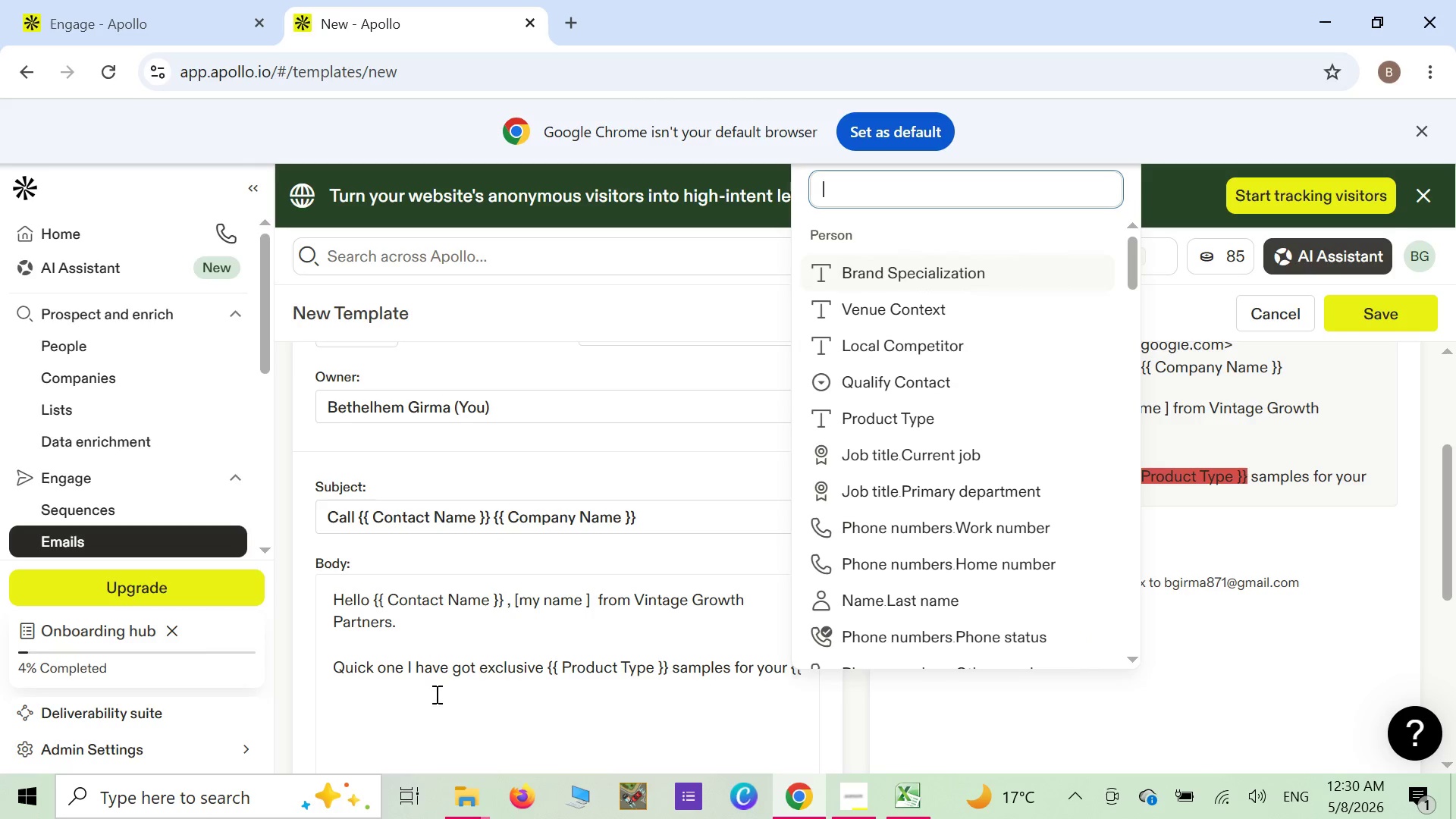 
left_click([453, 717])
 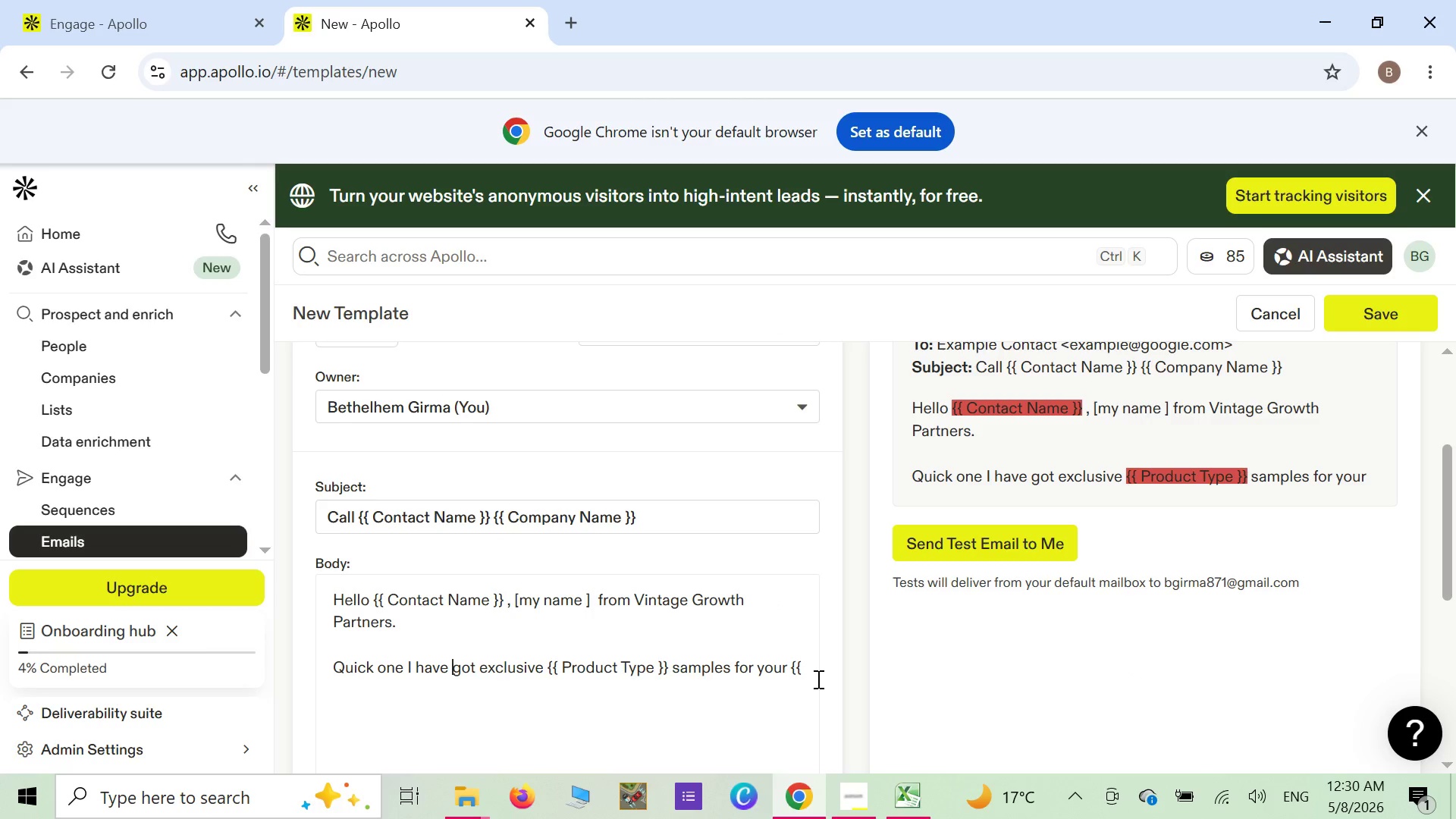 
left_click([808, 674])
 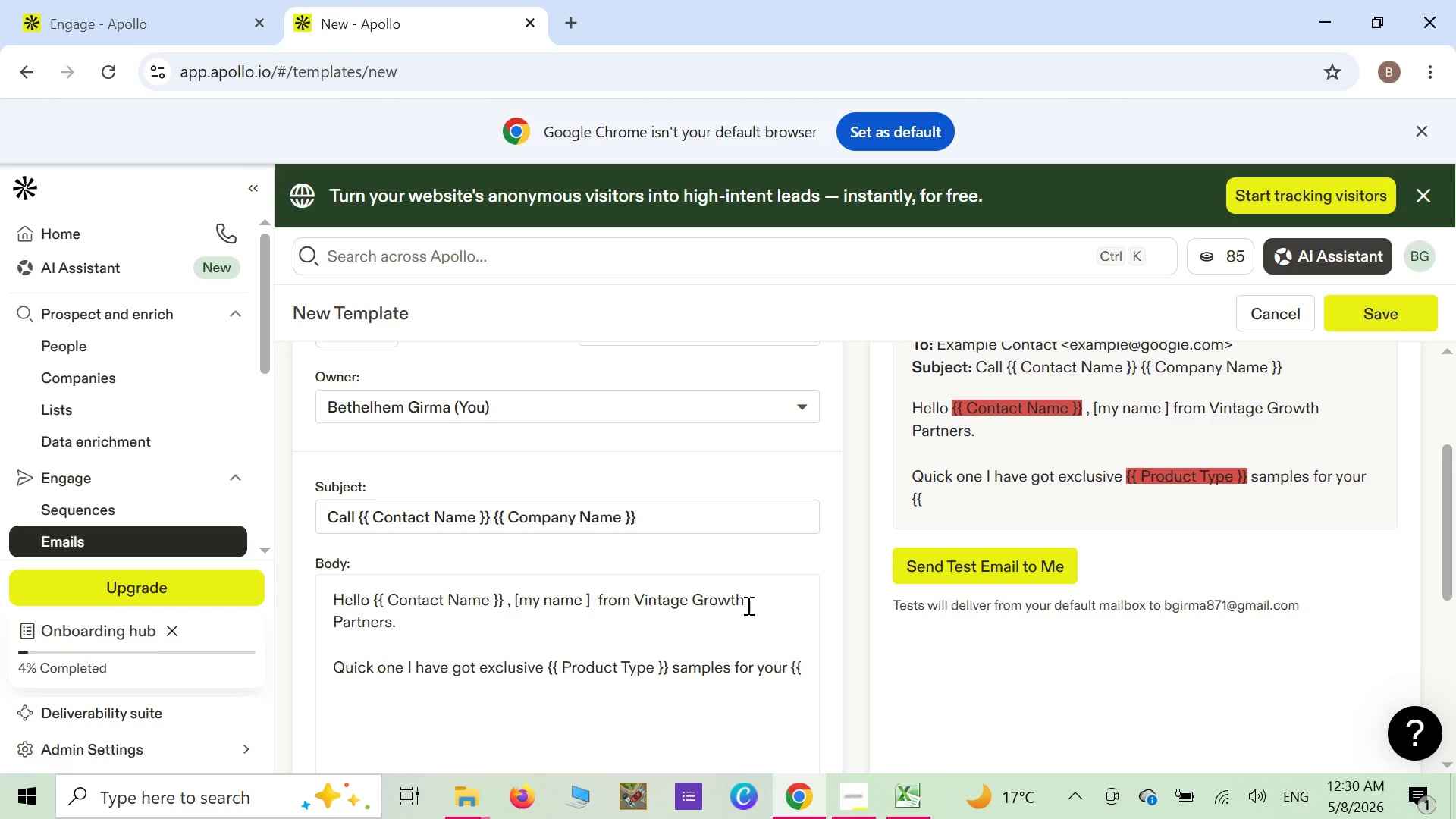 
type( Venue )
 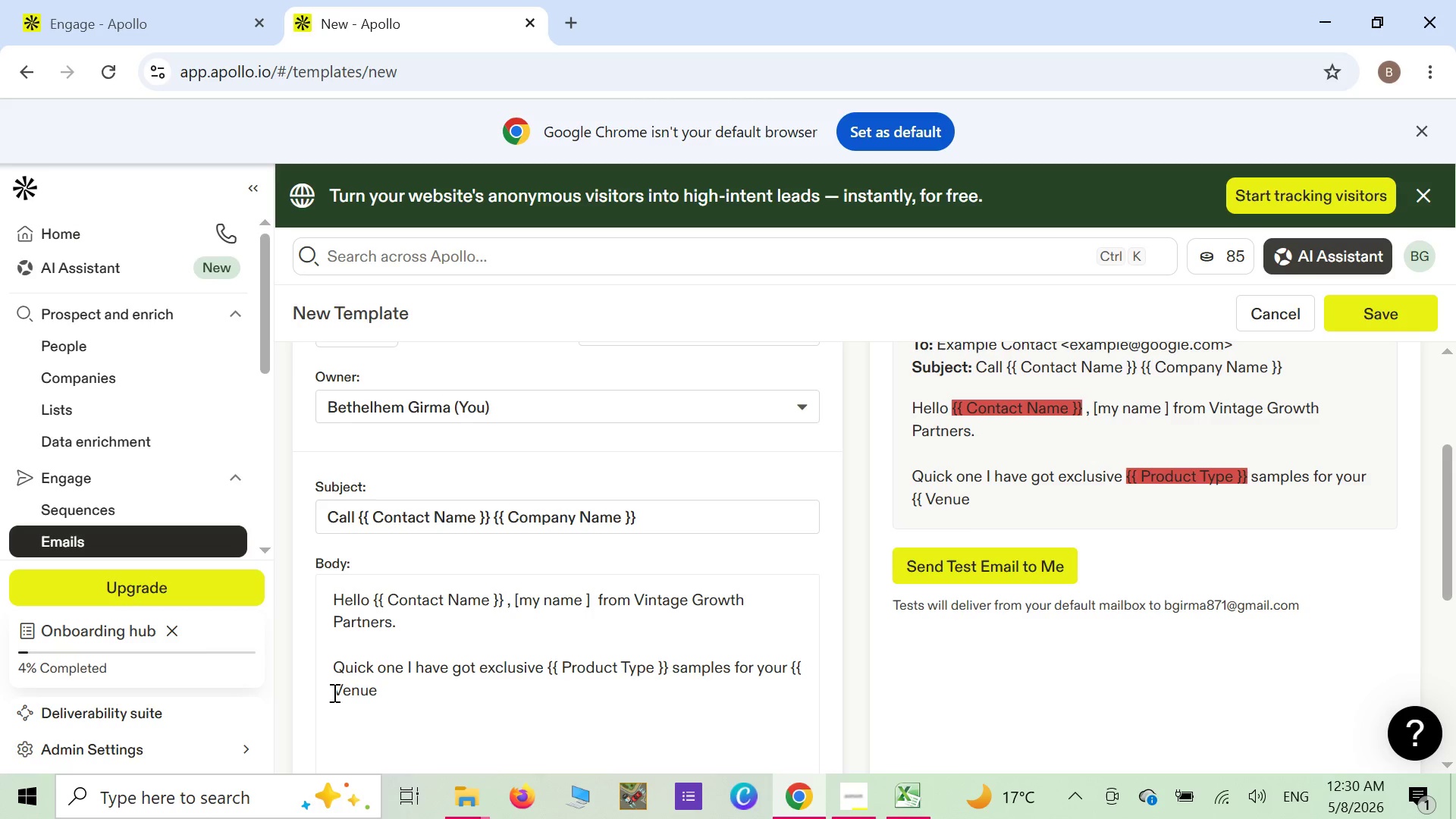 
type(Context)
 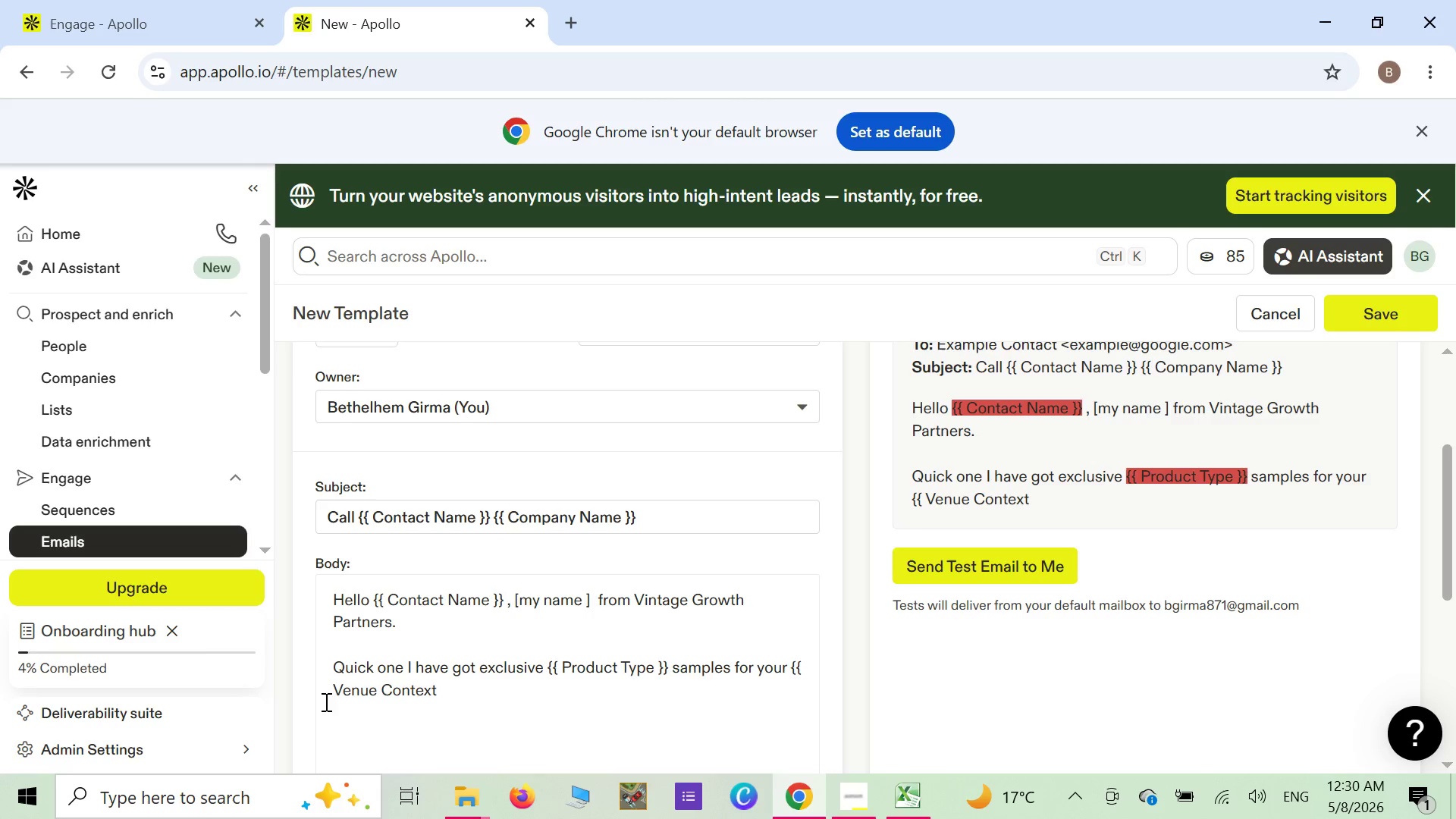 
wait(5.16)
 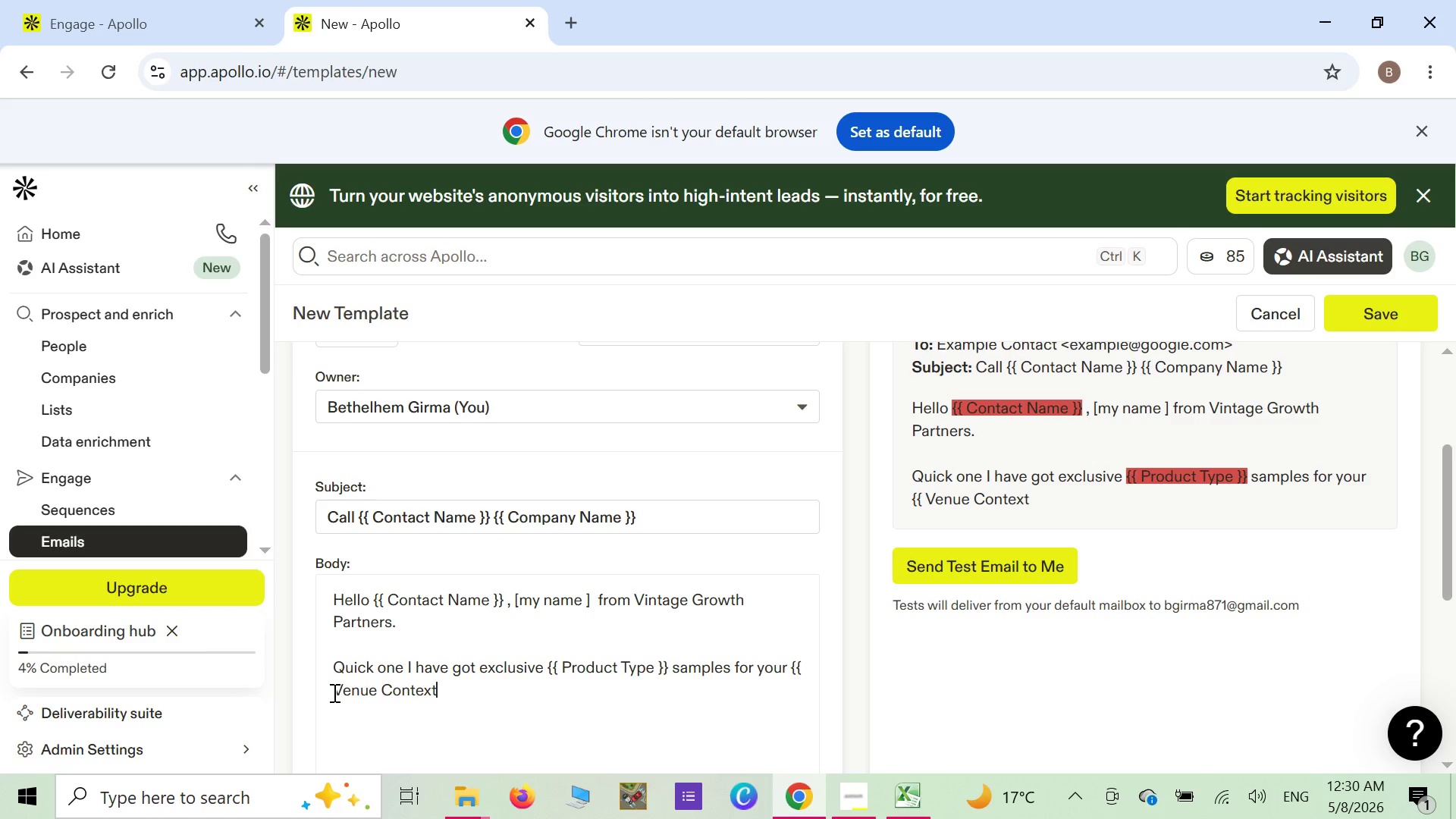 
left_click([333, 692])
 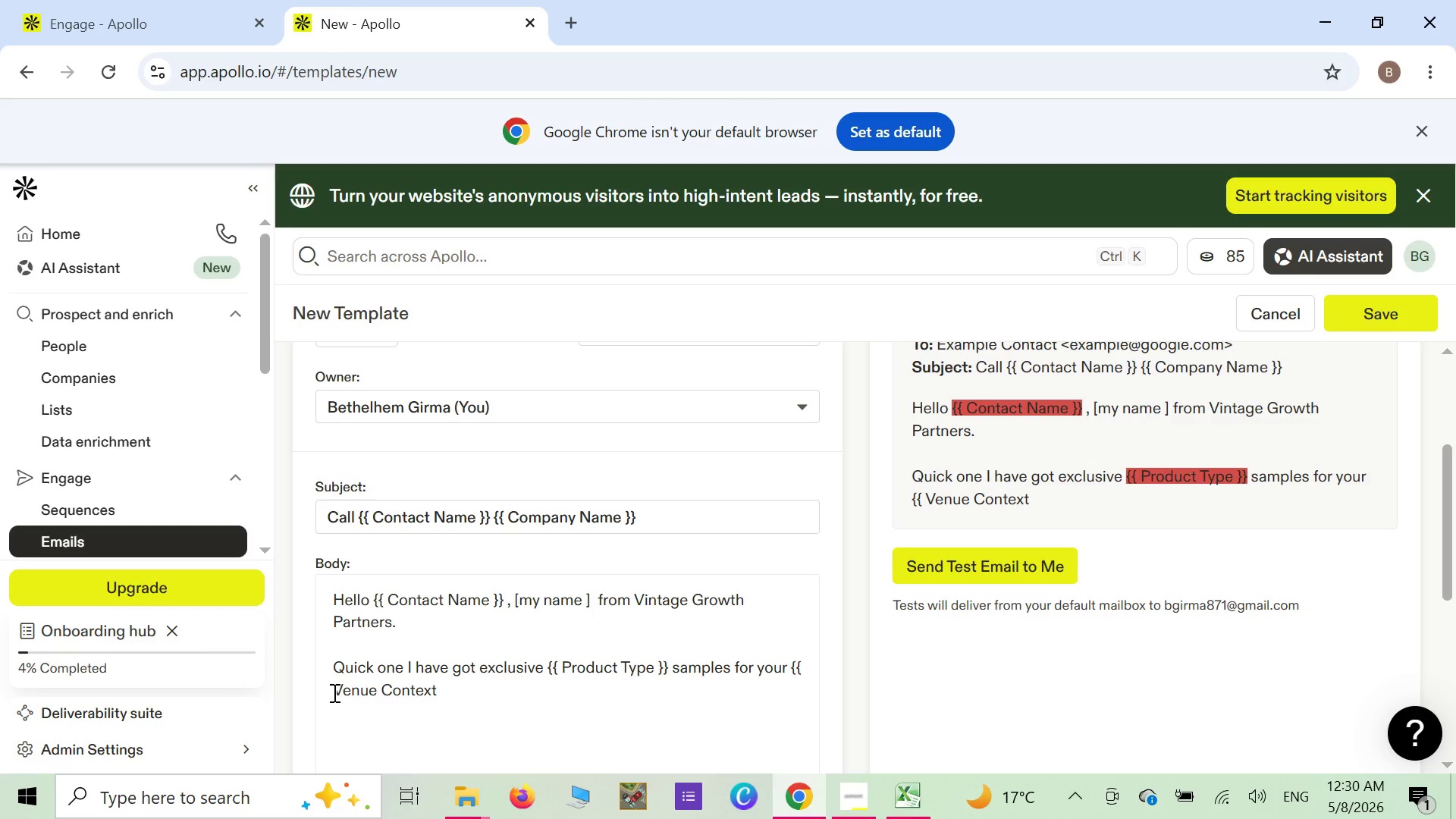 
key(Backspace)
 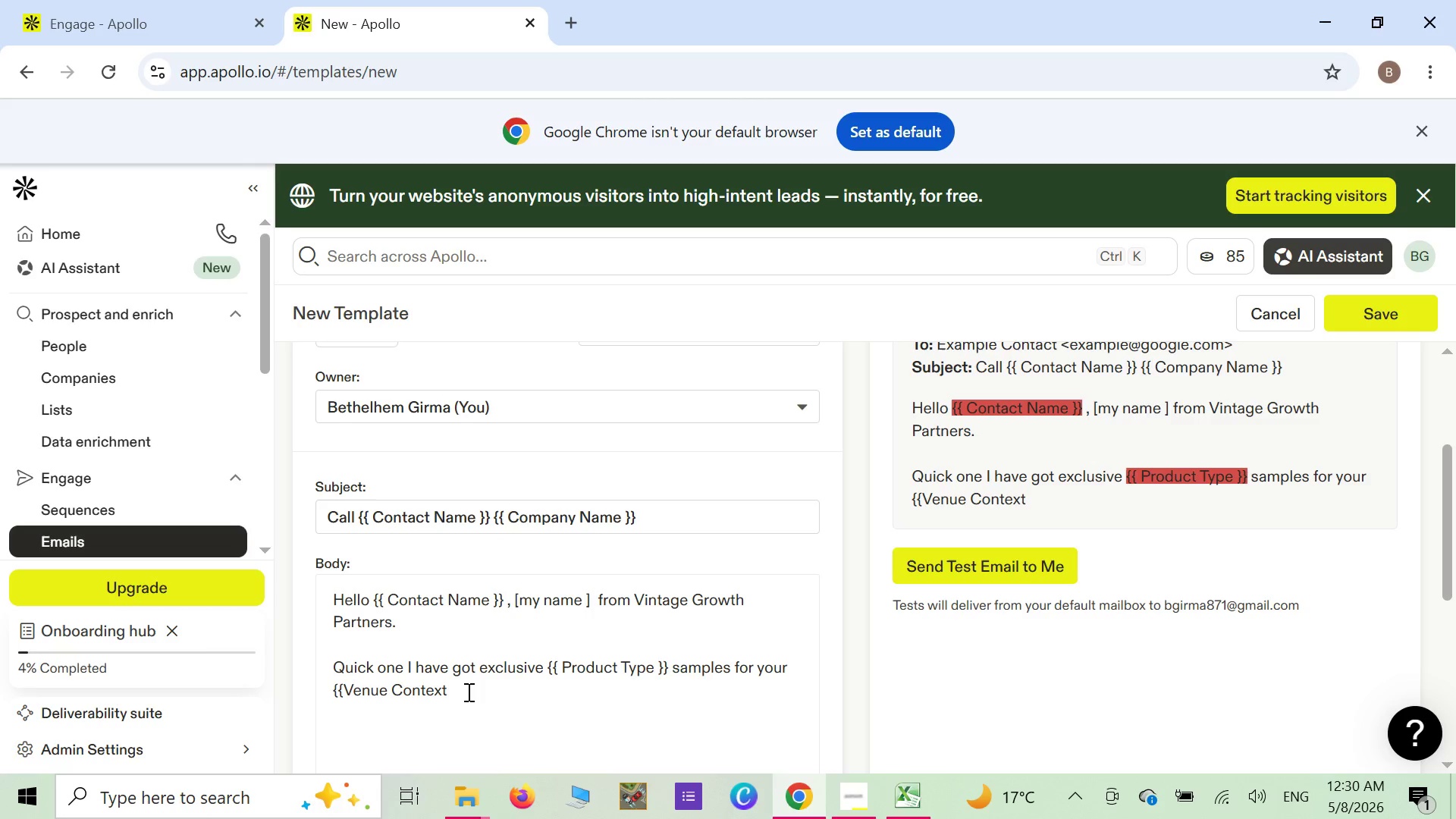 
left_click([458, 692])
 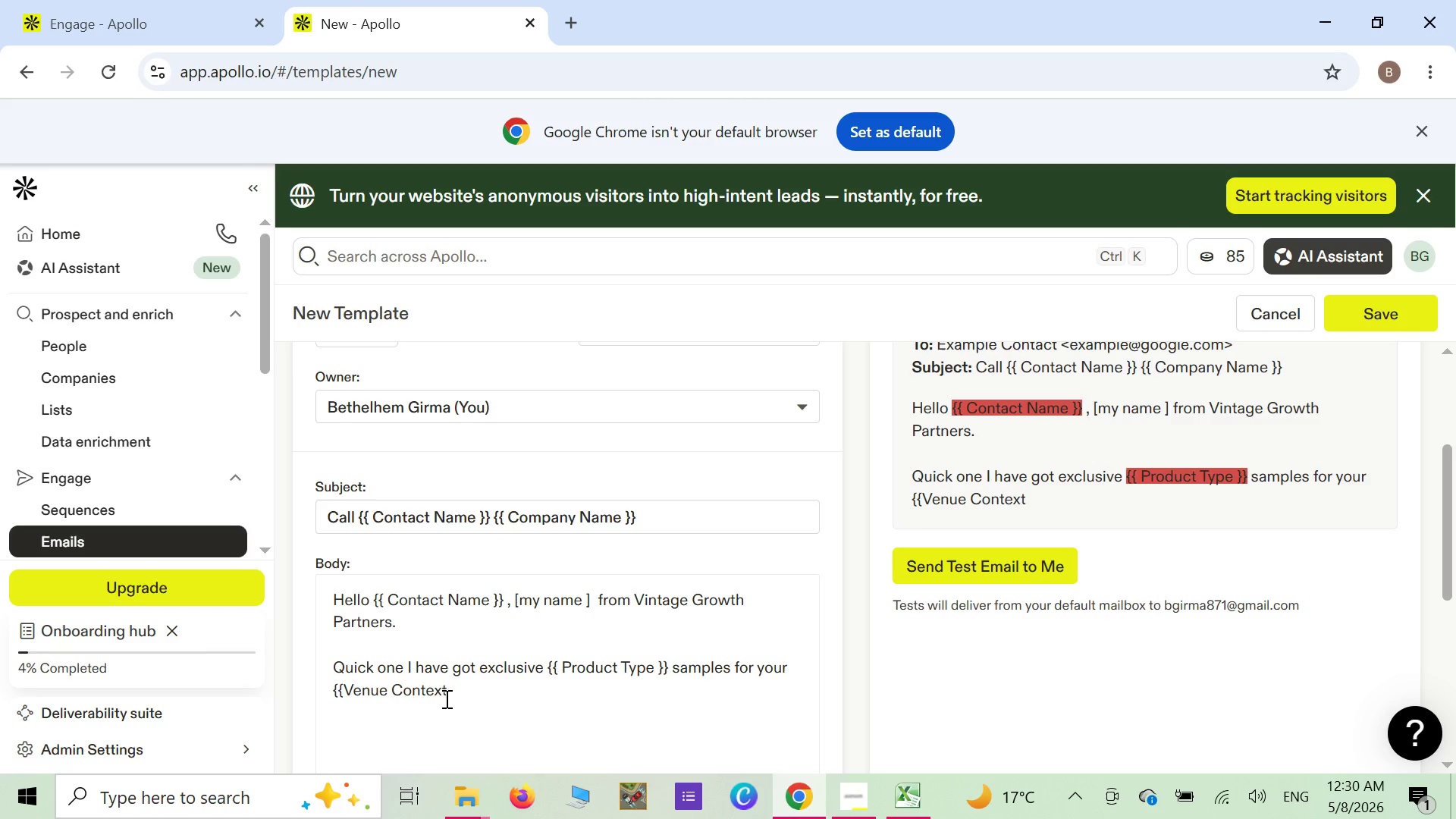 
key(Shift+ShiftLeft)
 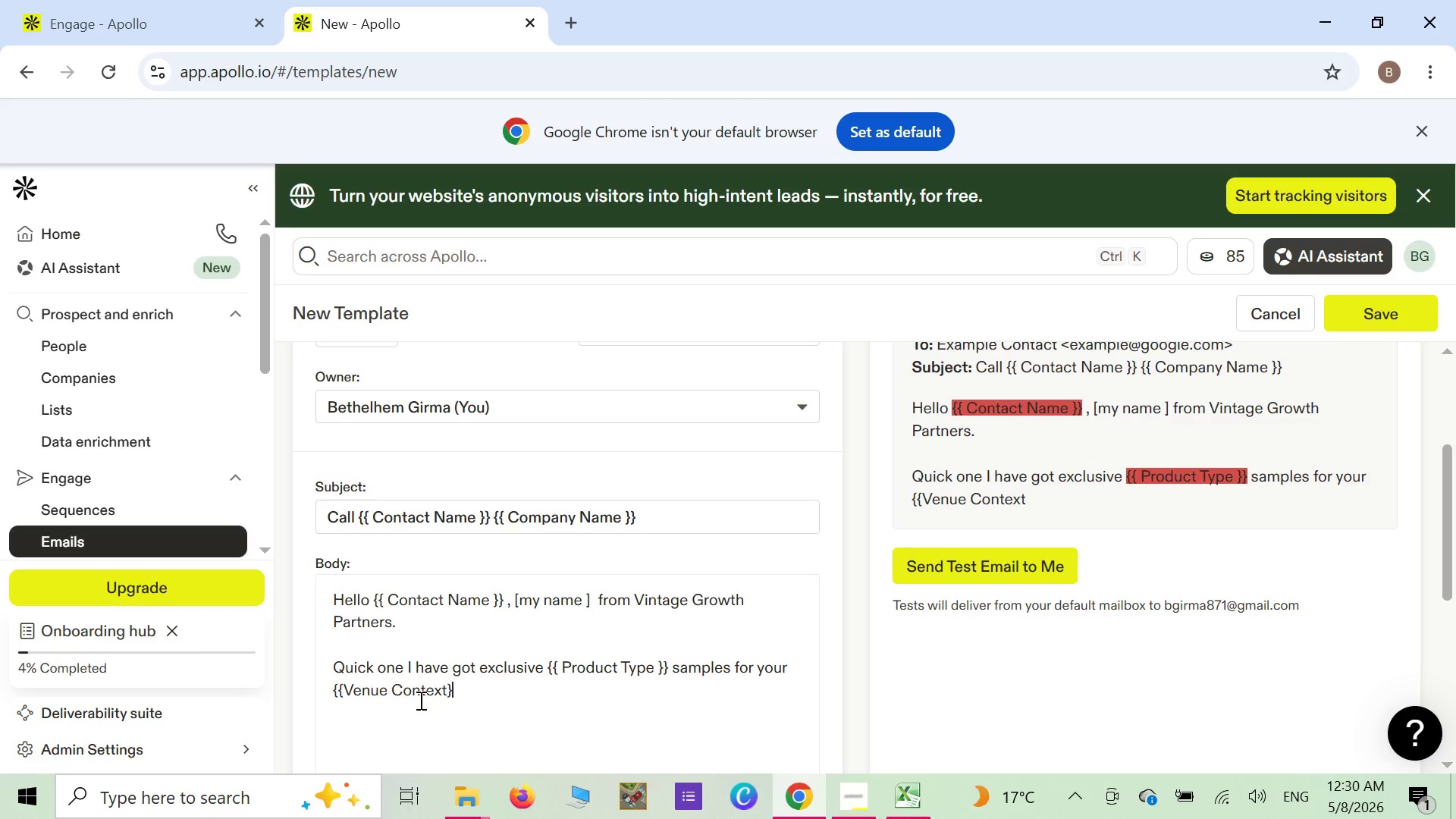 
key(Shift+BracketRight)
 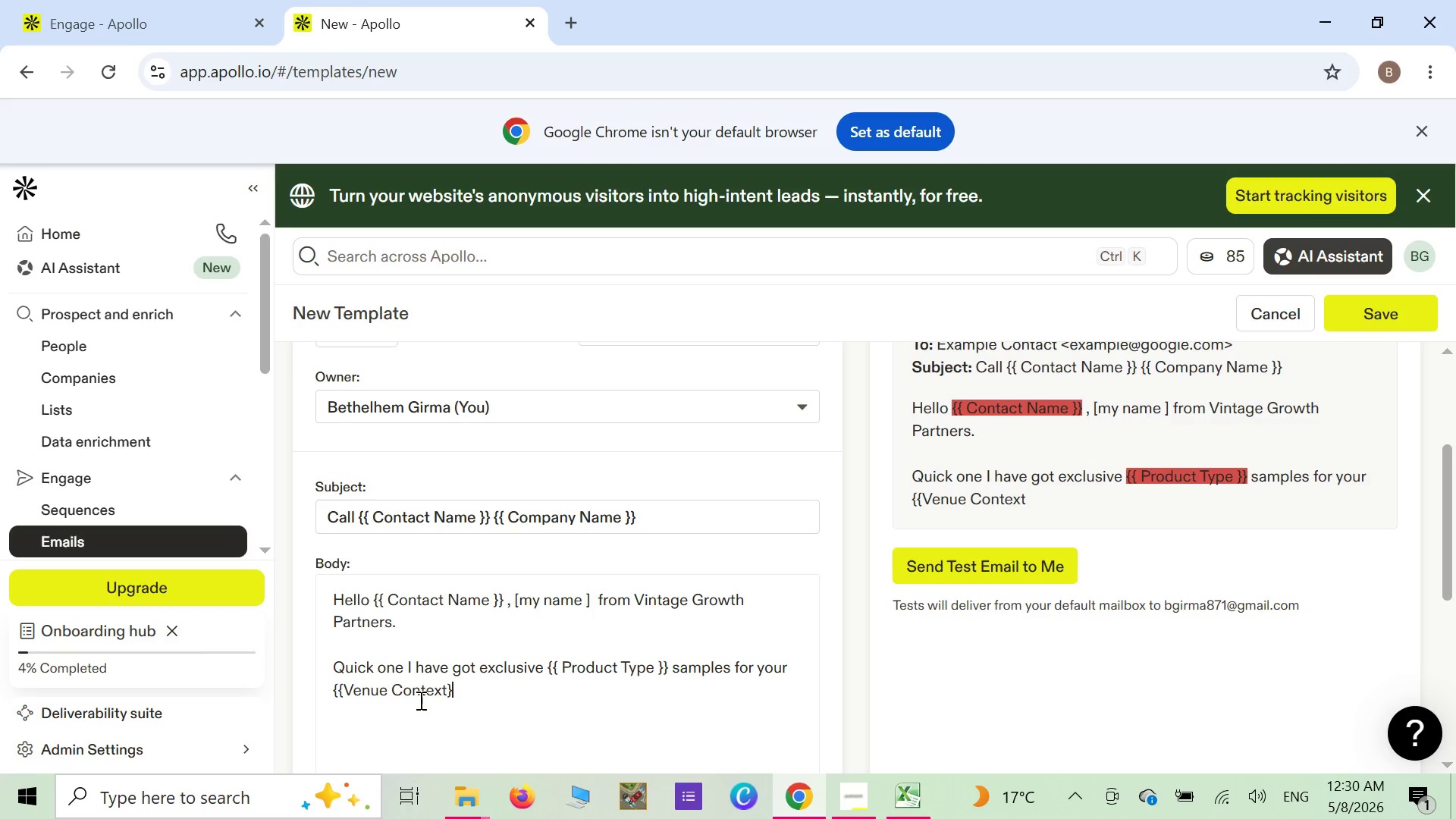 
key(Shift+ShiftLeft)
 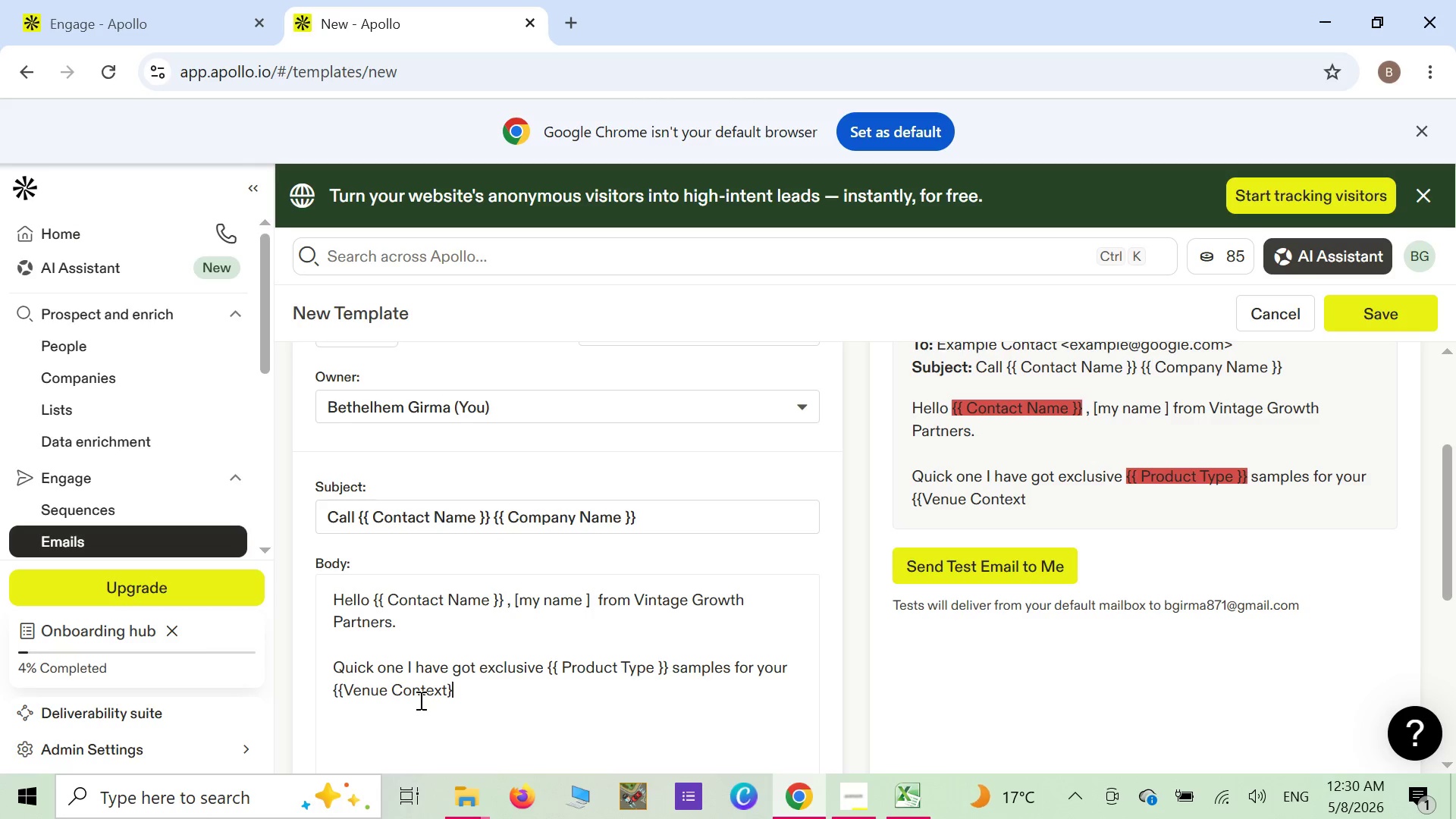 
key(Shift+BracketRight)
 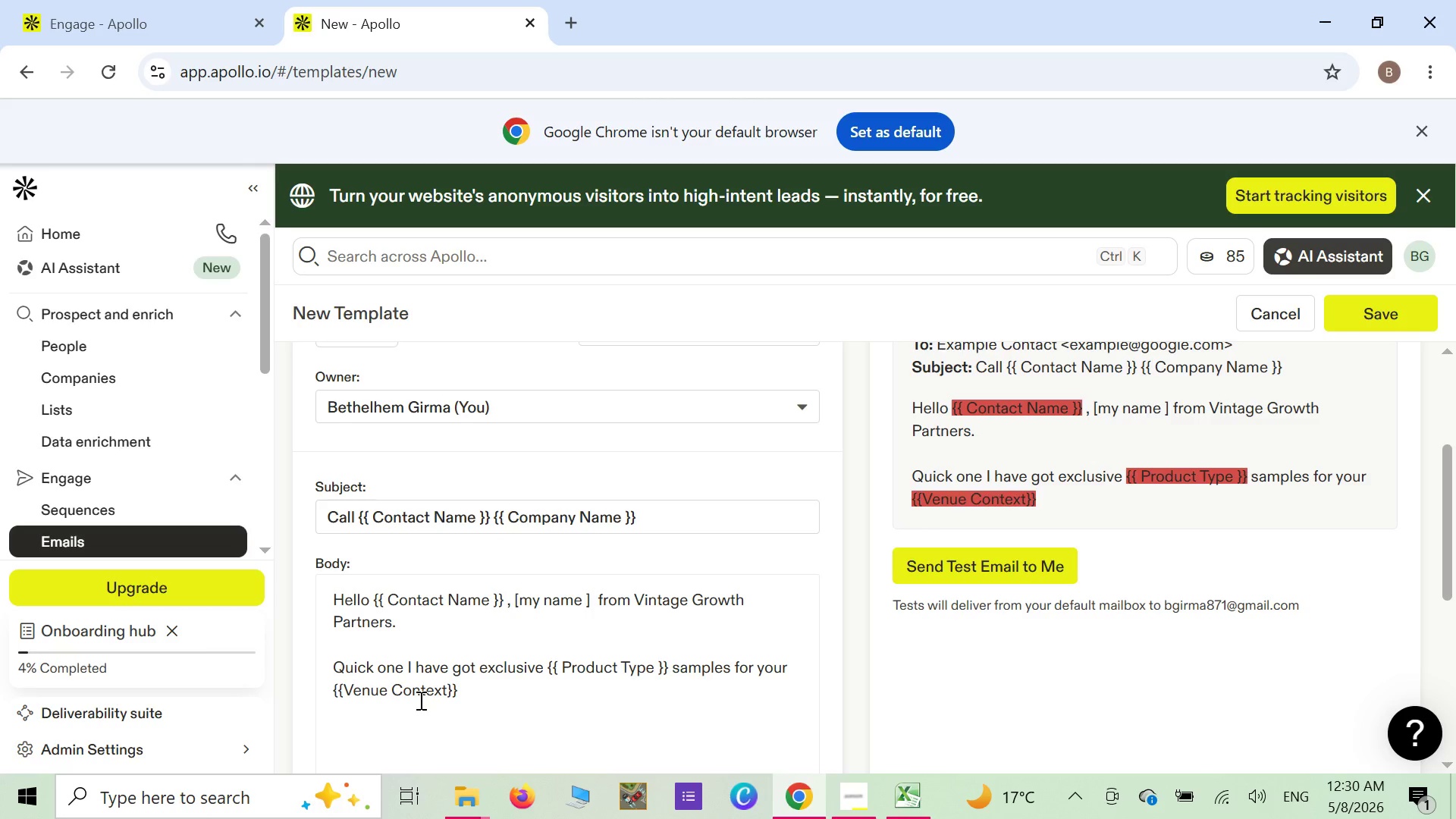 
wait(5.02)
 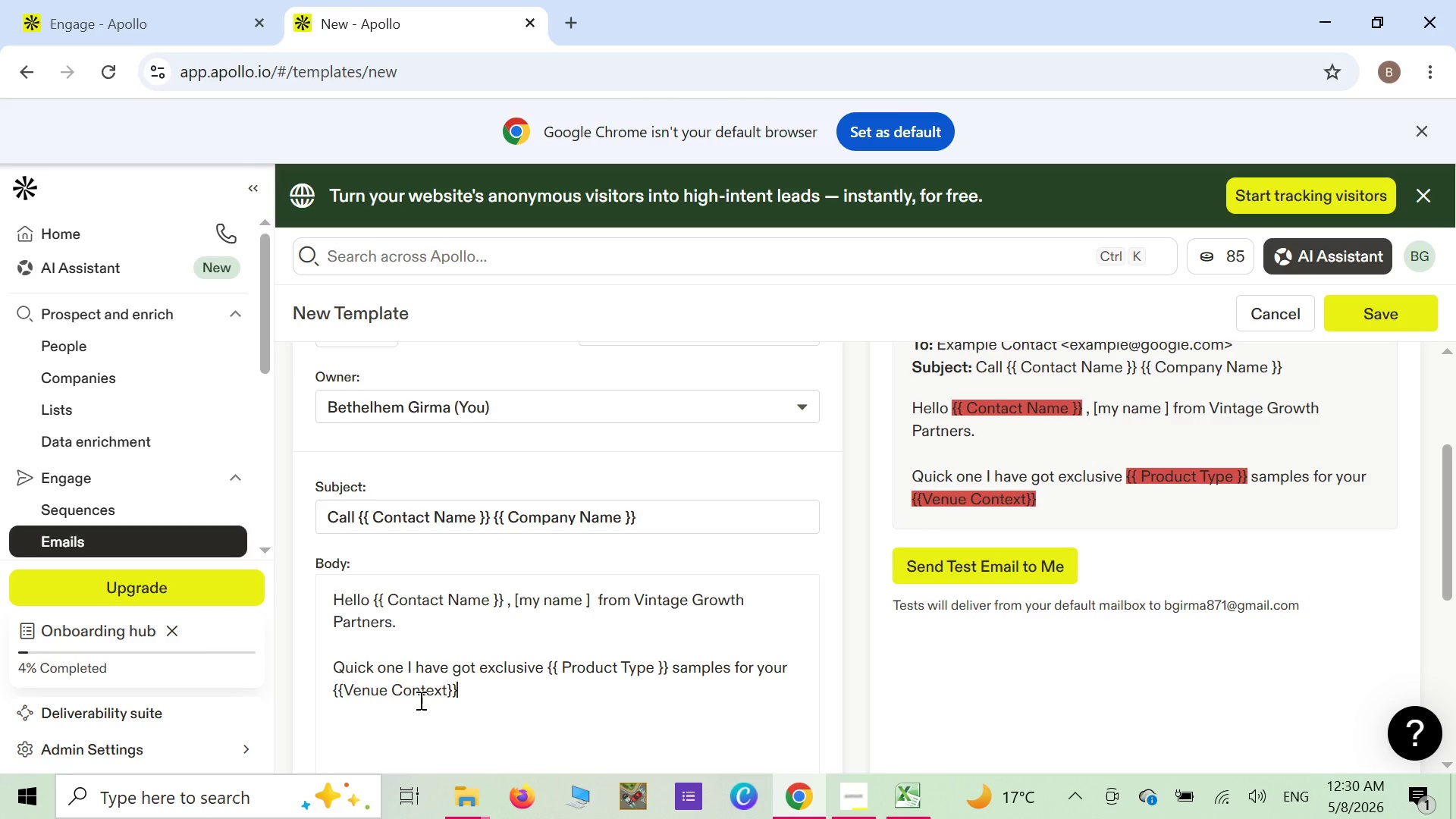 
type( that )
 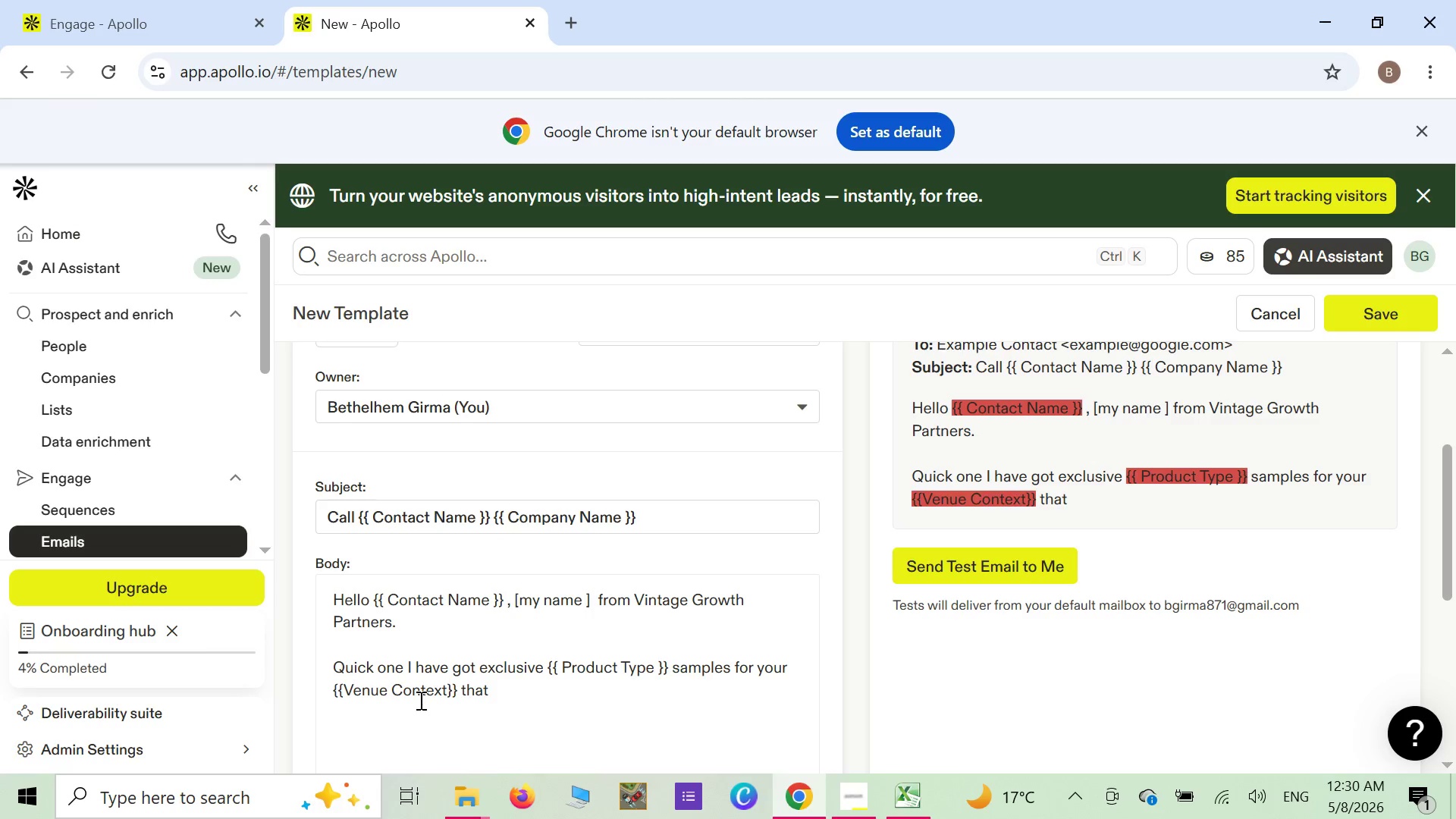 
key(Shift+ShiftLeft)
 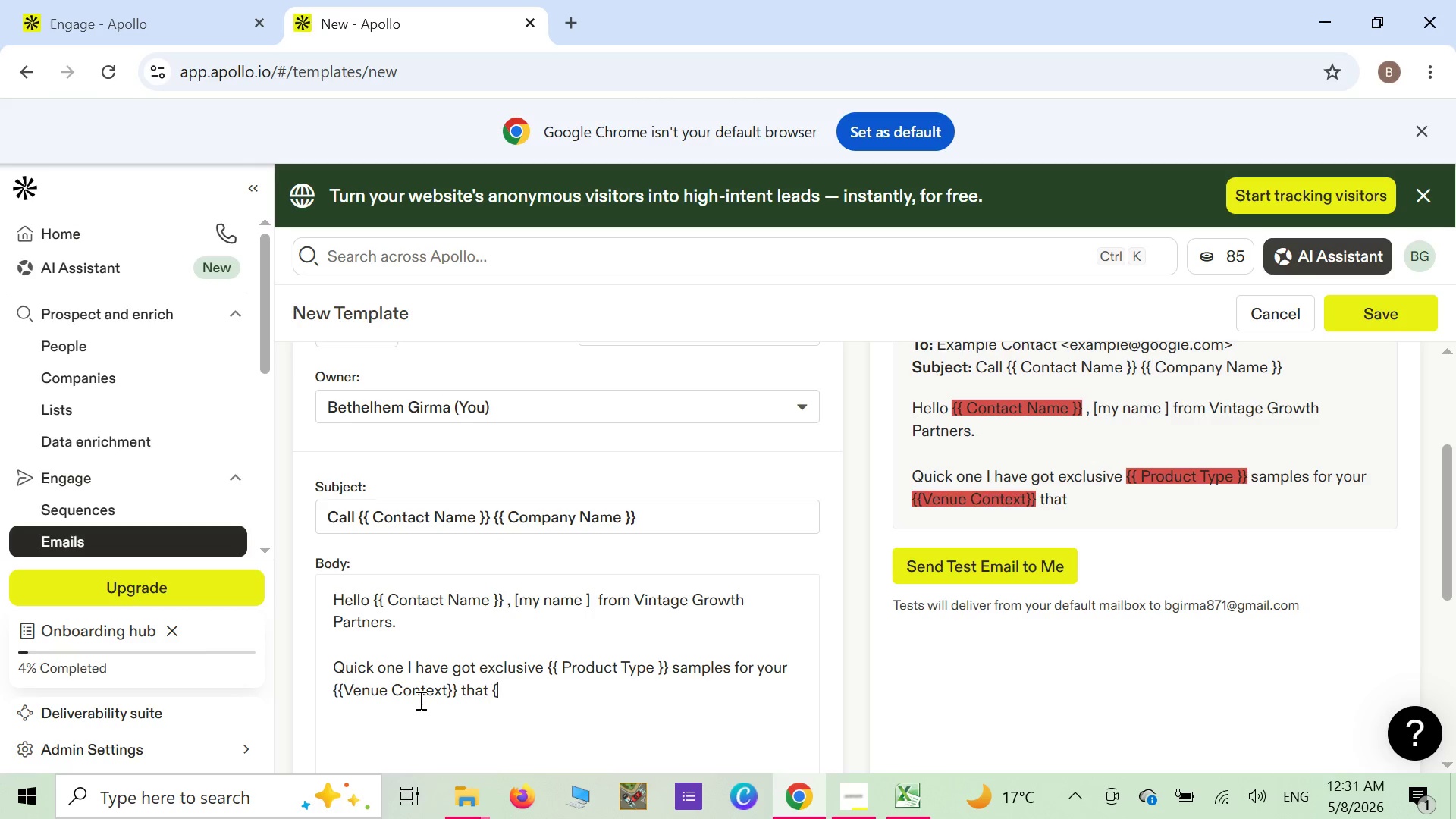 
key(Shift+BracketLeft)
 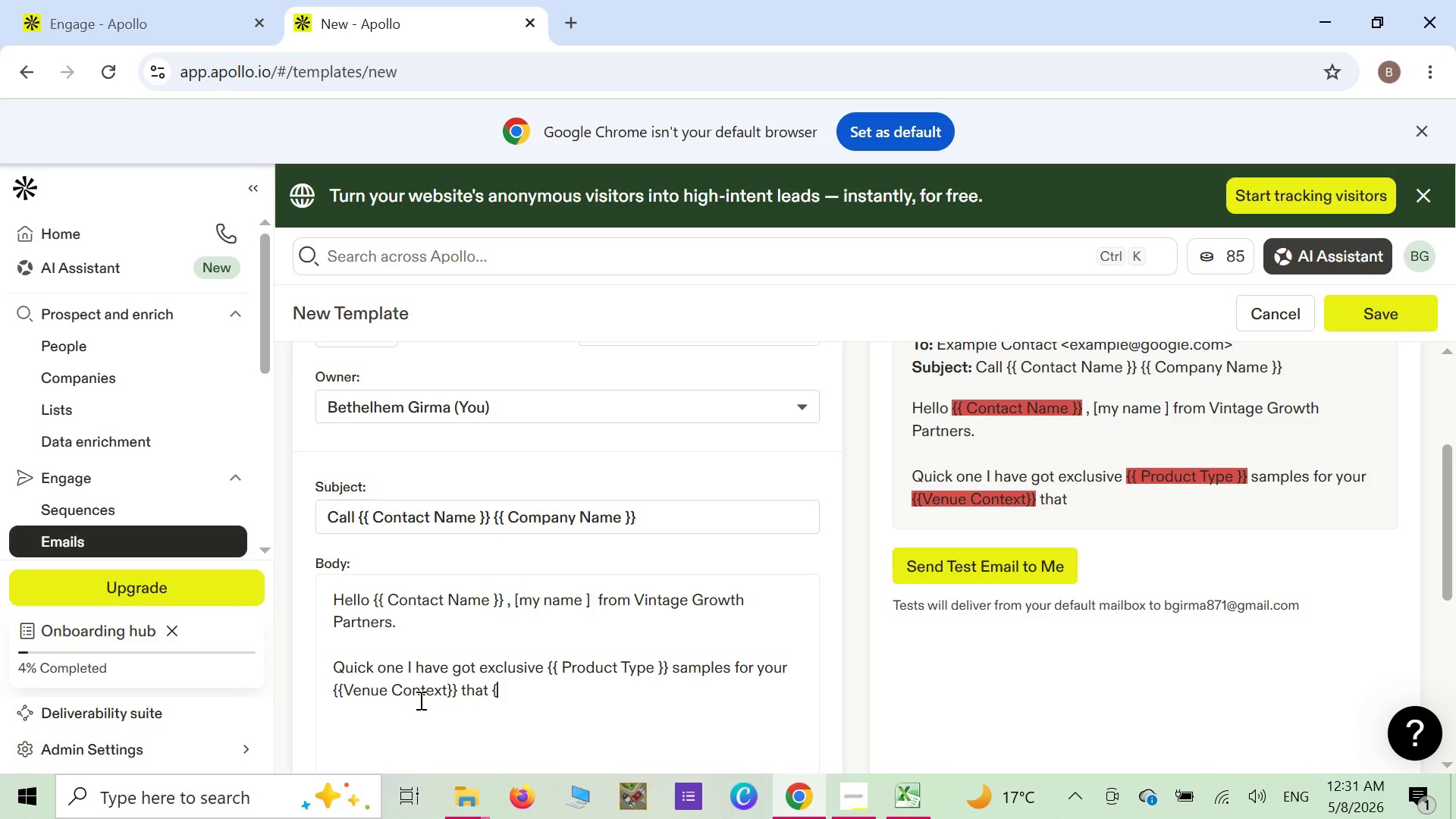 
key(Shift+ShiftLeft)
 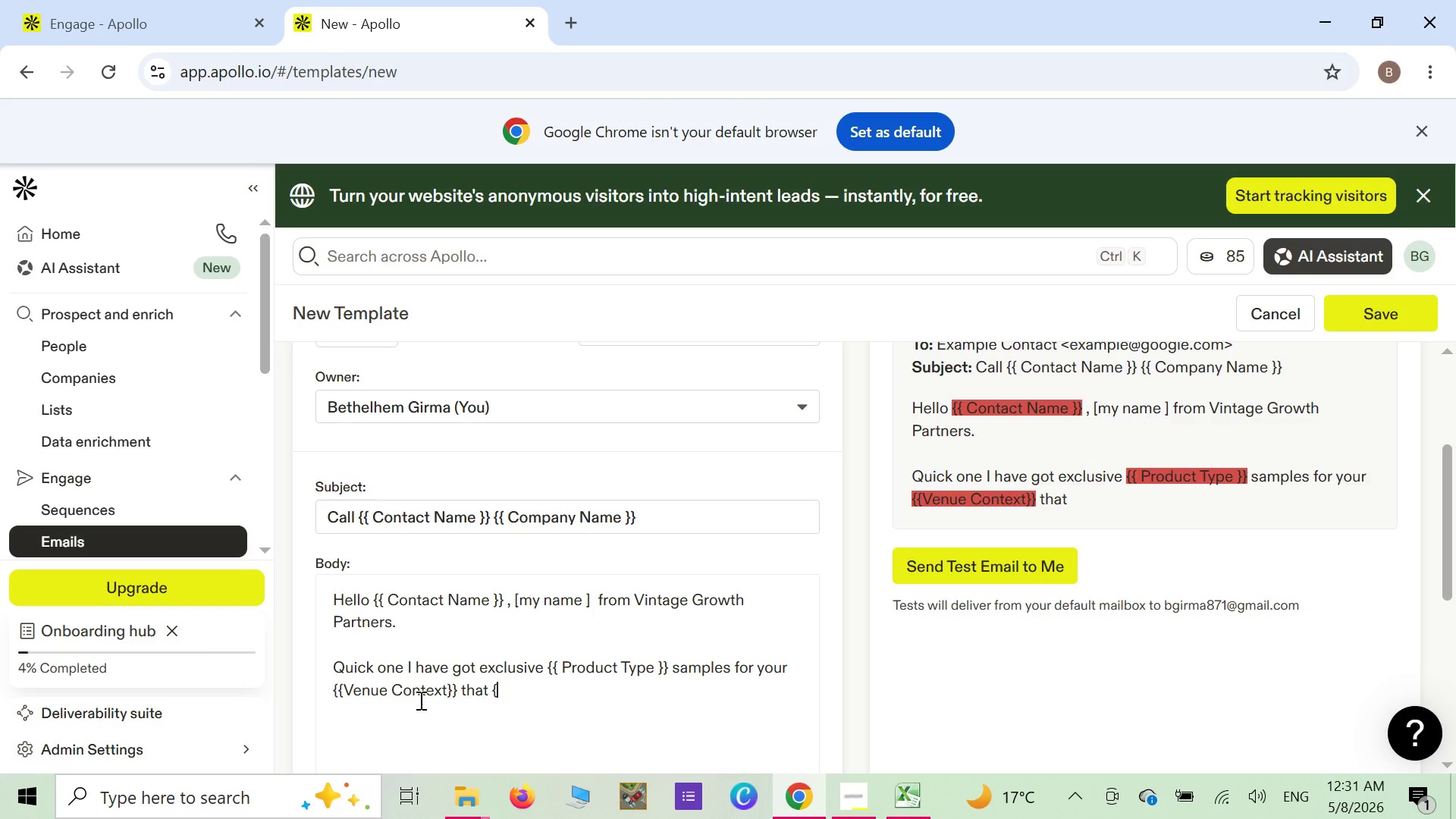 
key(Shift+BracketLeft)
 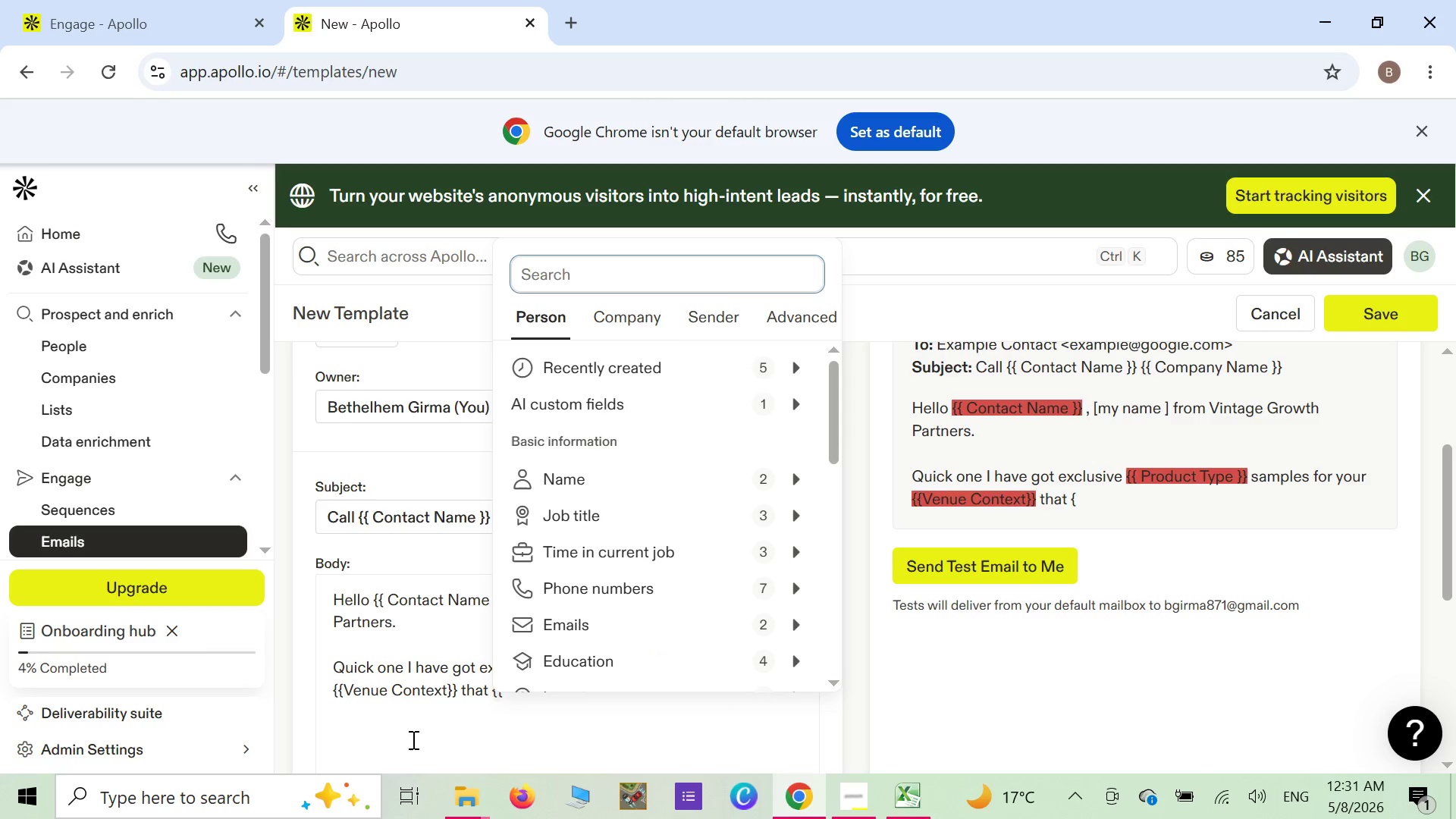 
left_click([444, 742])
 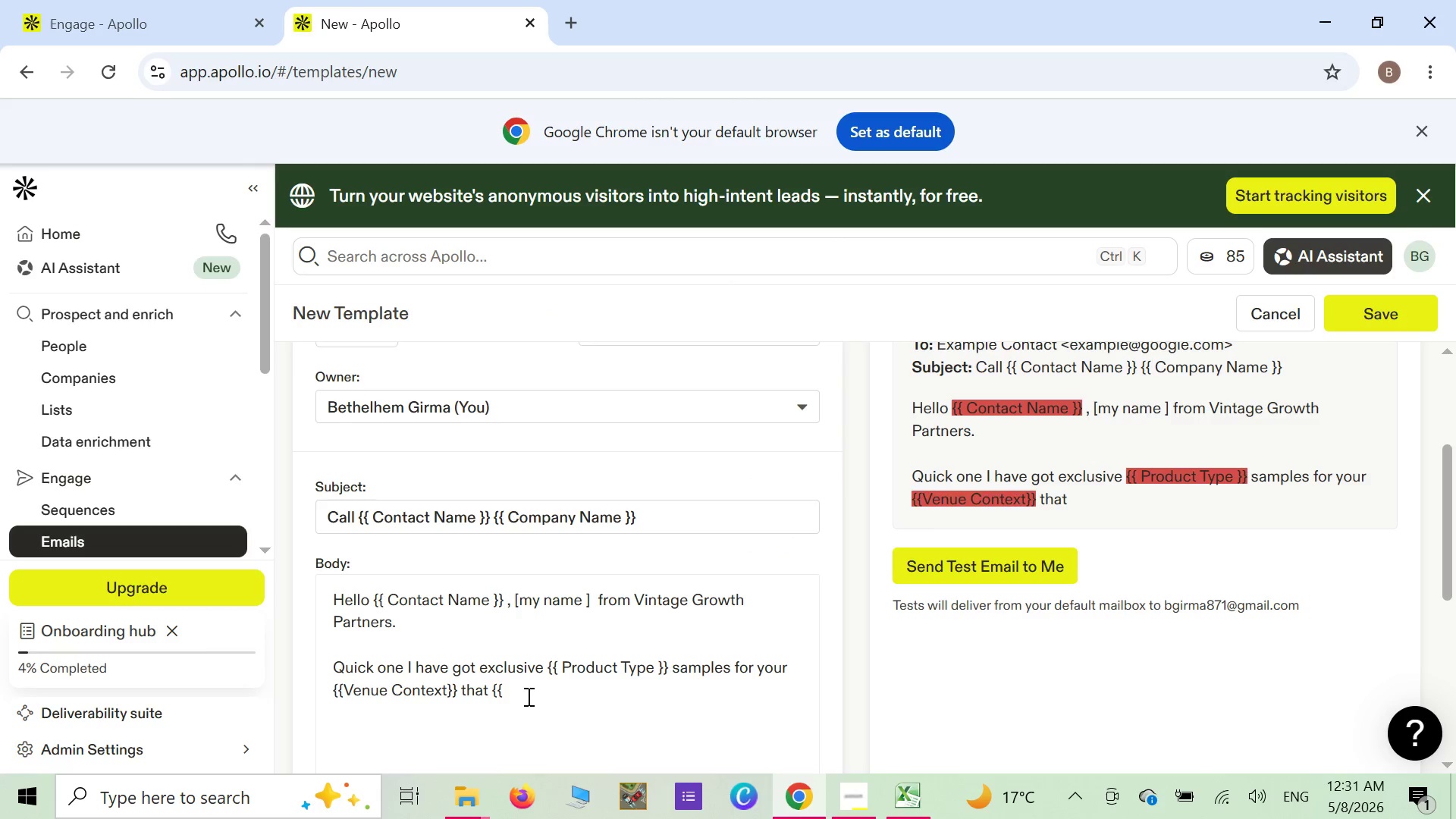 
left_click([526, 695])
 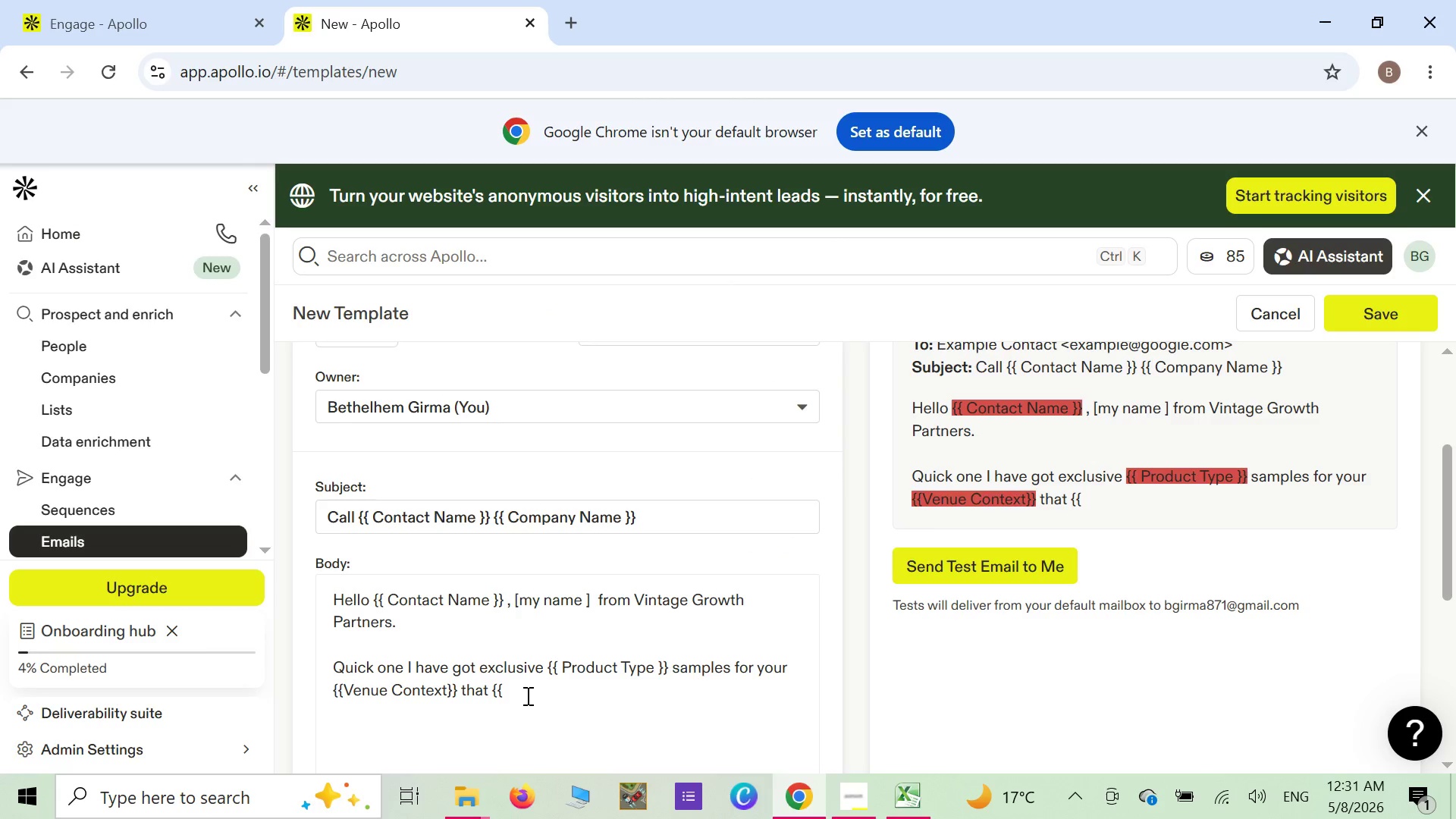 
type( Local )
 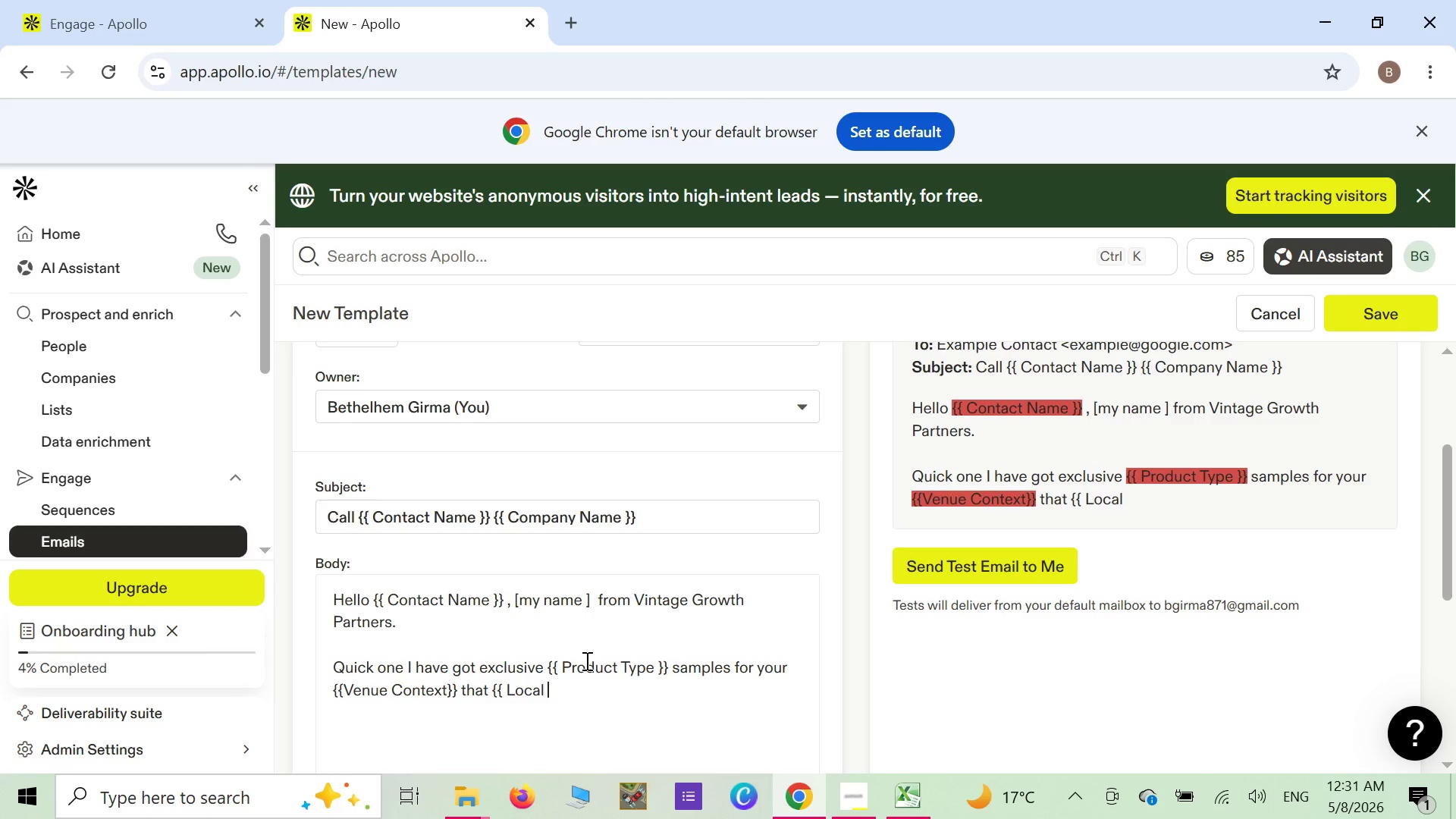 
type(COMP)
key(Backspace)
key(Backspace)
key(Backspace)
type(omp)
 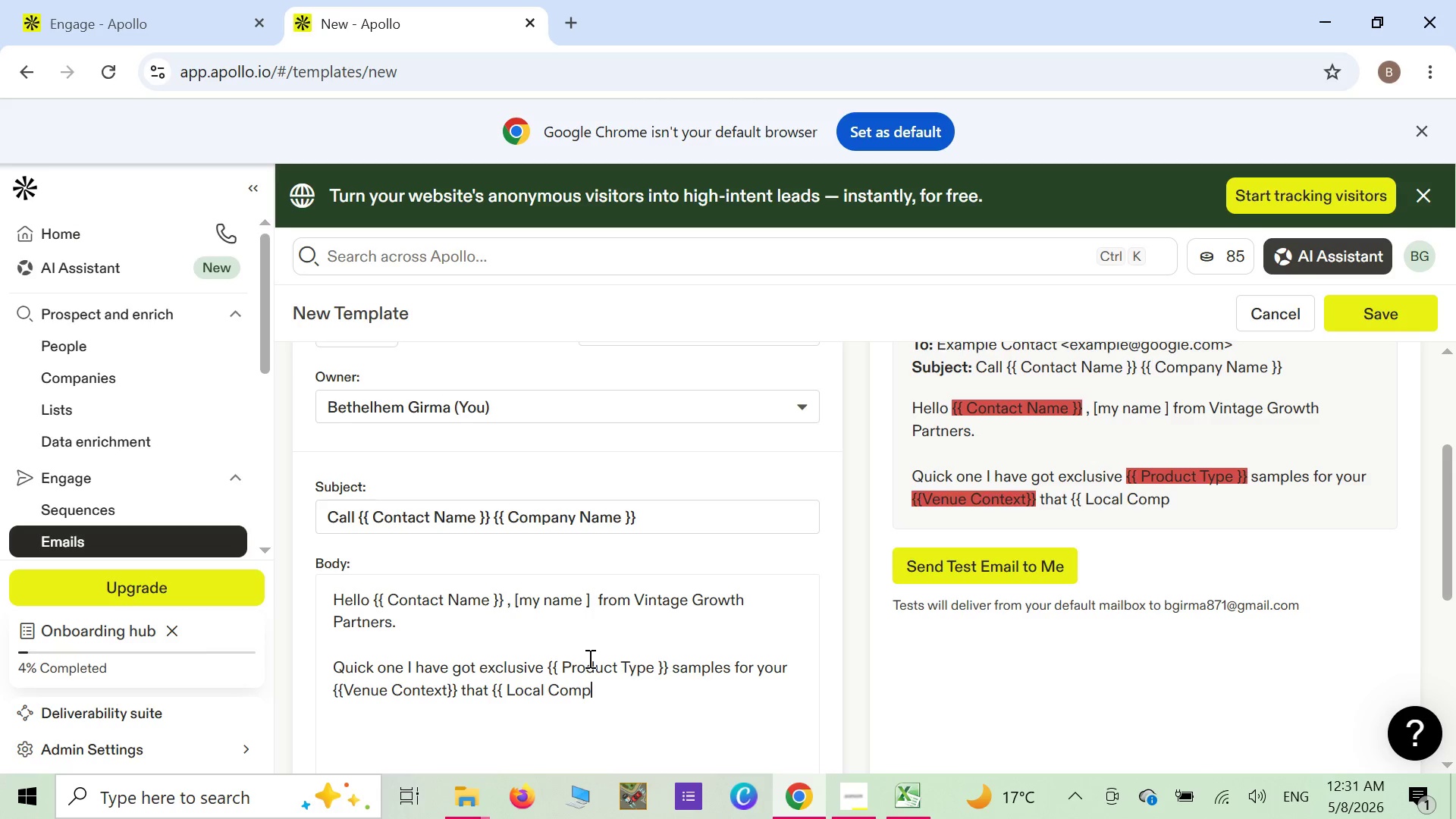 
type(etitors)
key(Backspace)
type(}})
 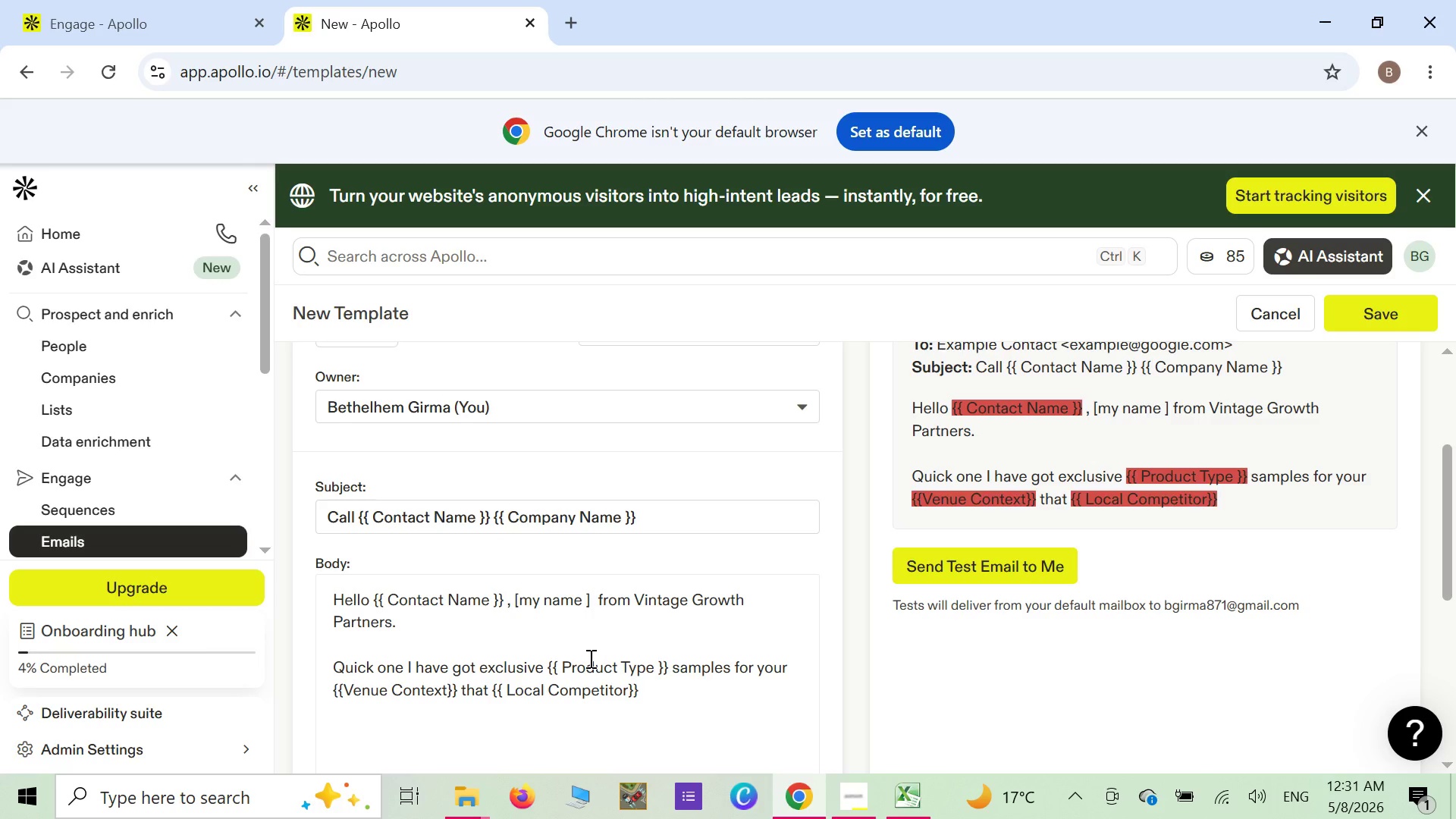 
type(c)
key(Backspace)
type( can't get.)
 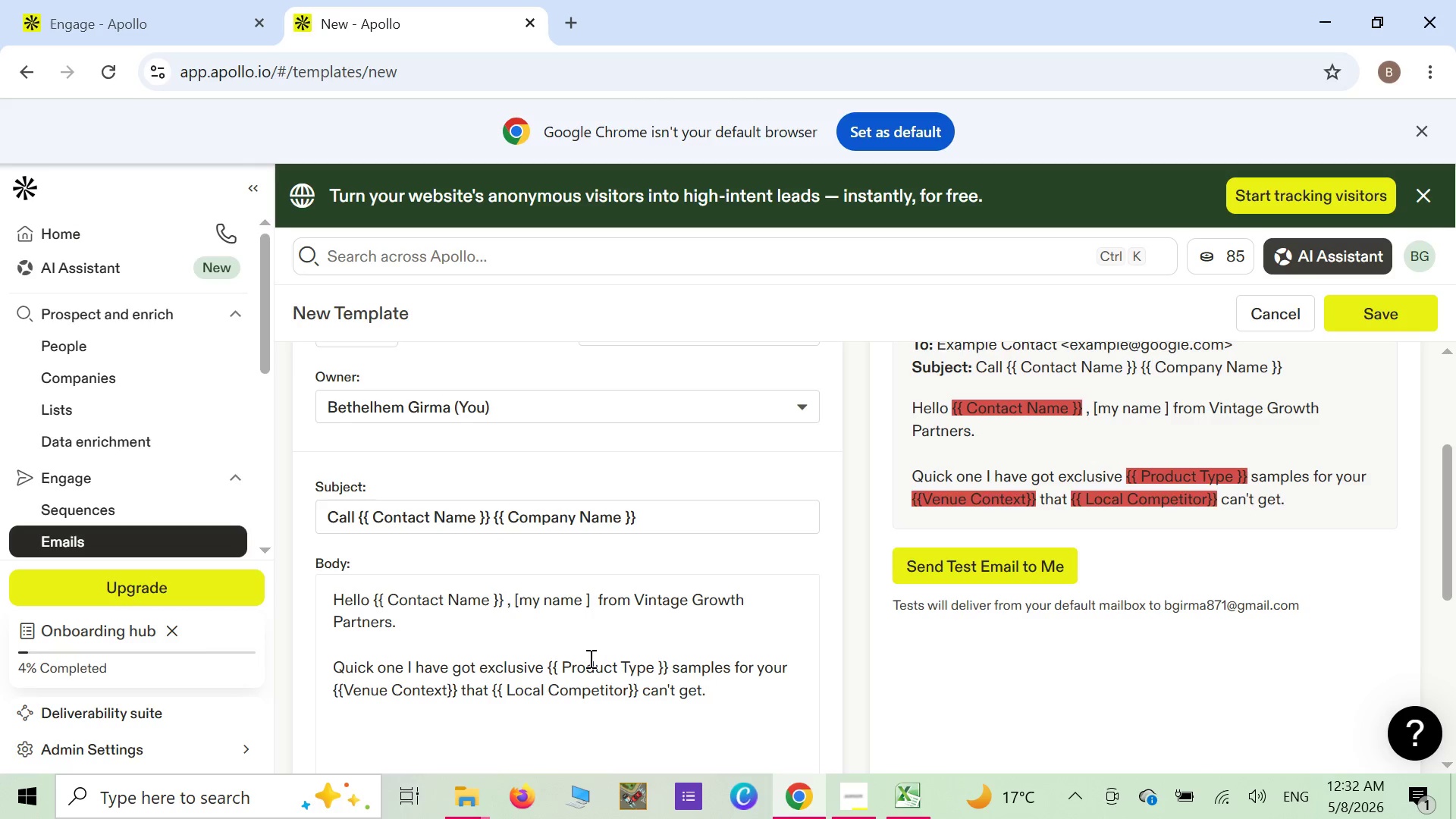 
wait(46.81)
 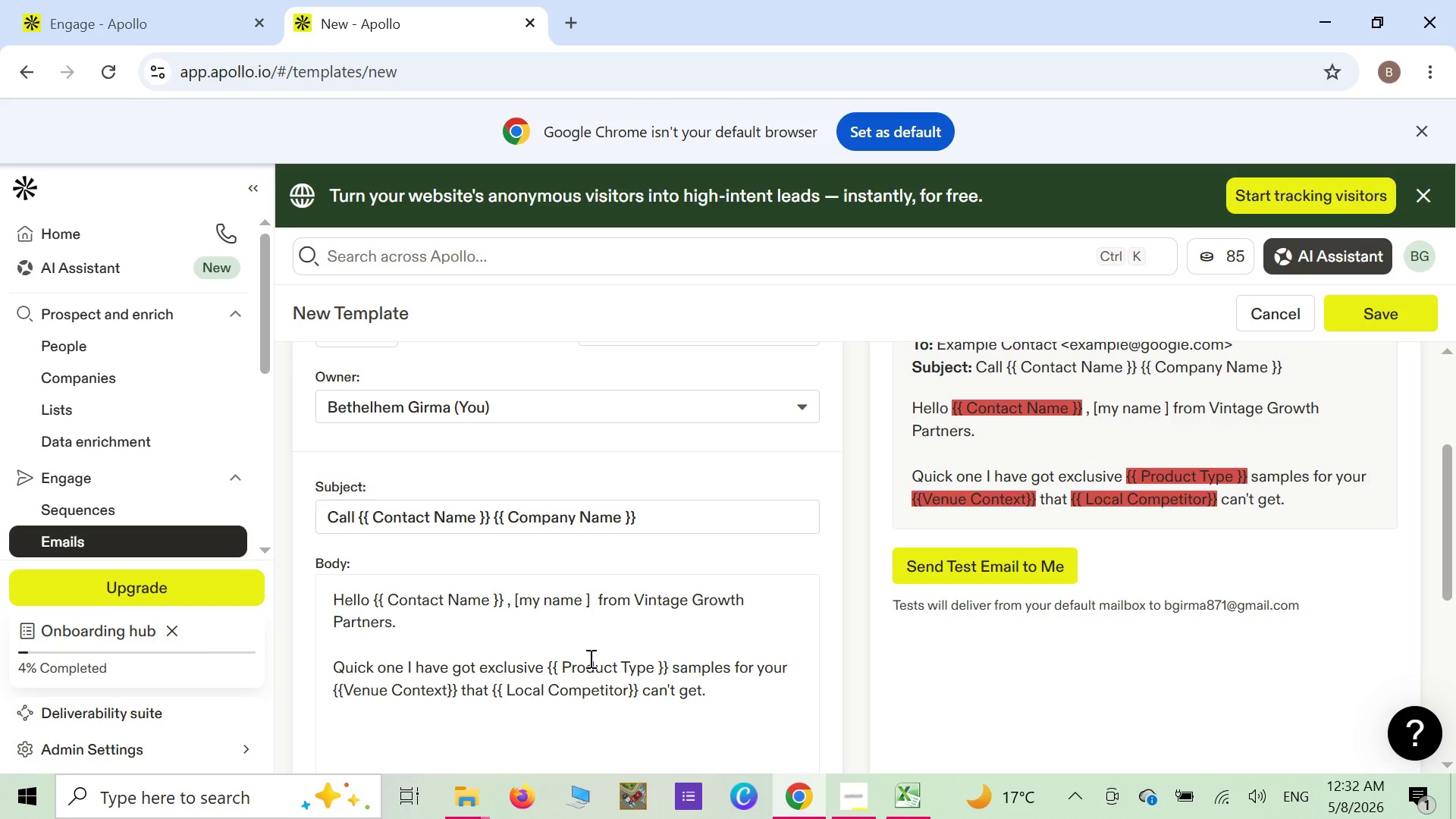 
key(Enter)
 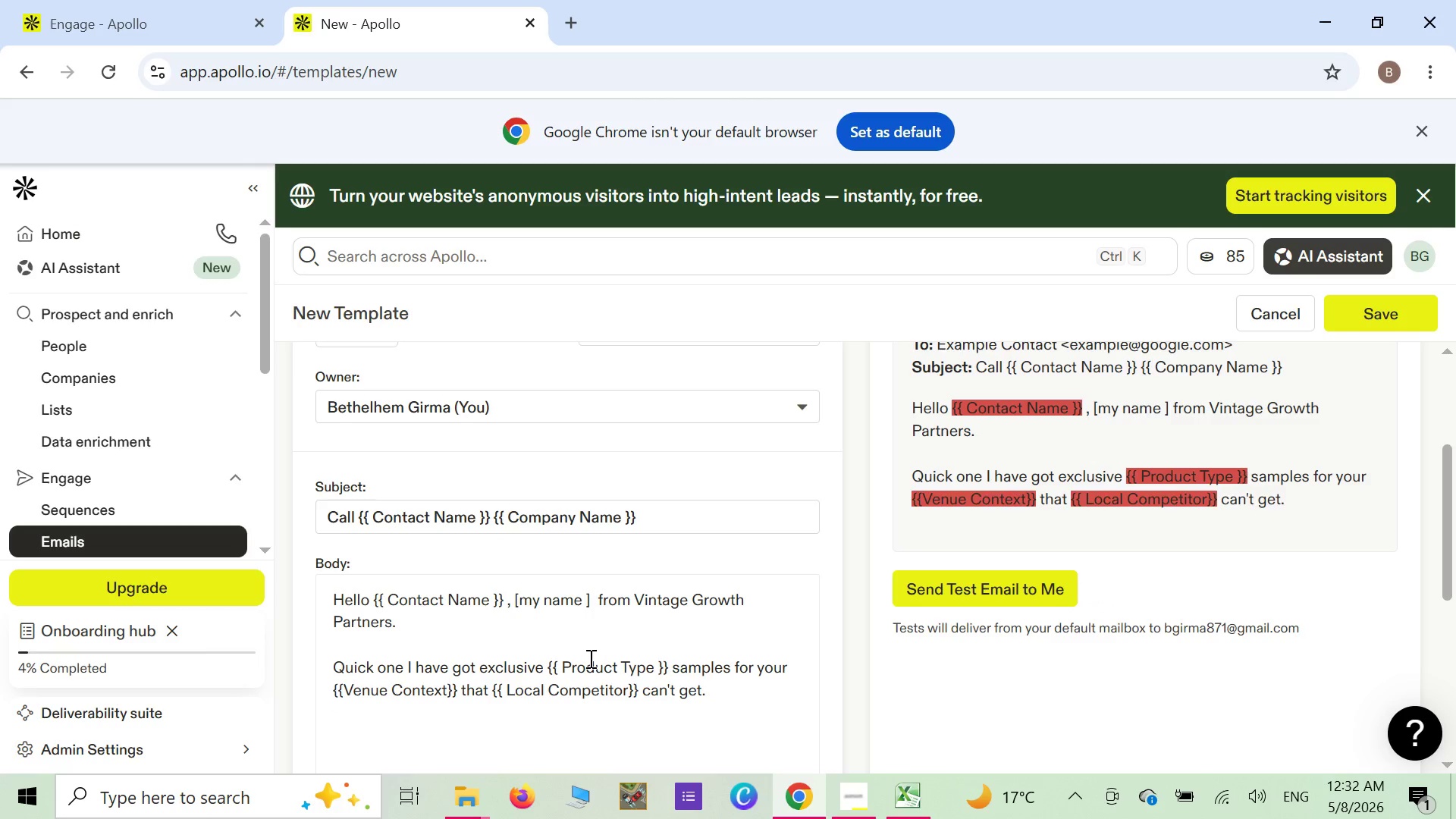 
wait(10.81)
 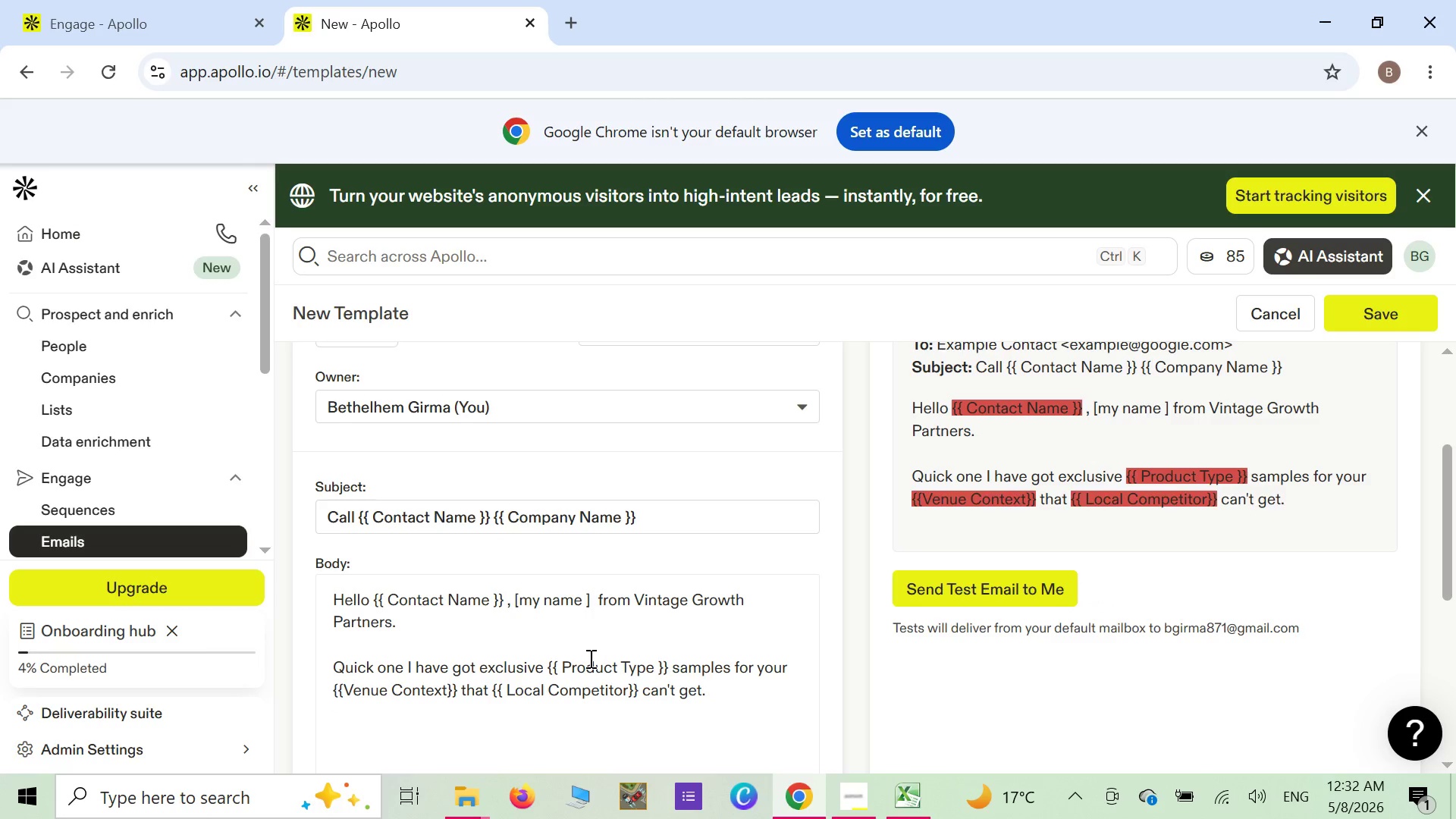 
key(Enter)
 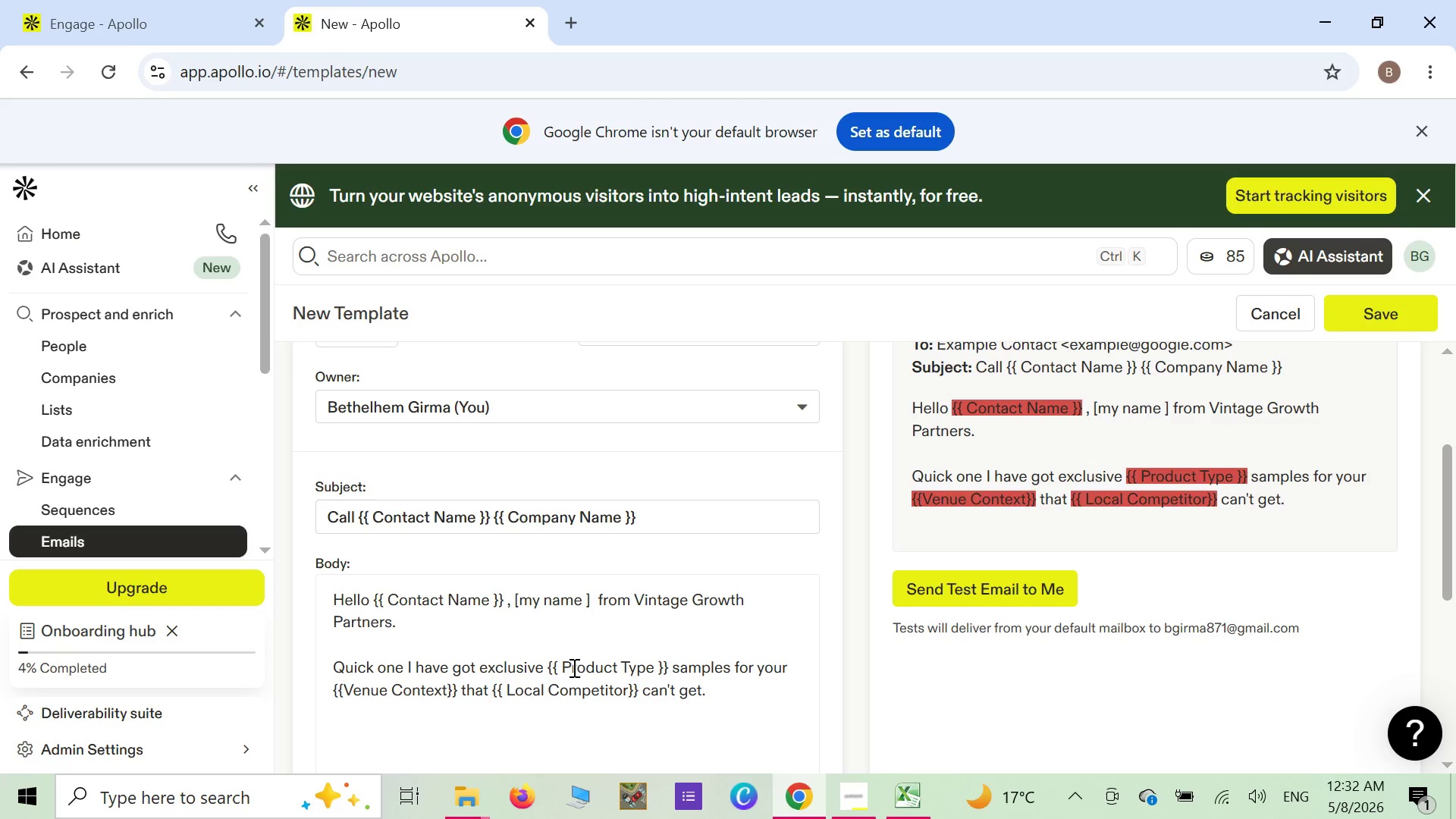 
type(we)
key(Backspace)
key(Backspace)
type(We want to send a free tasti)
 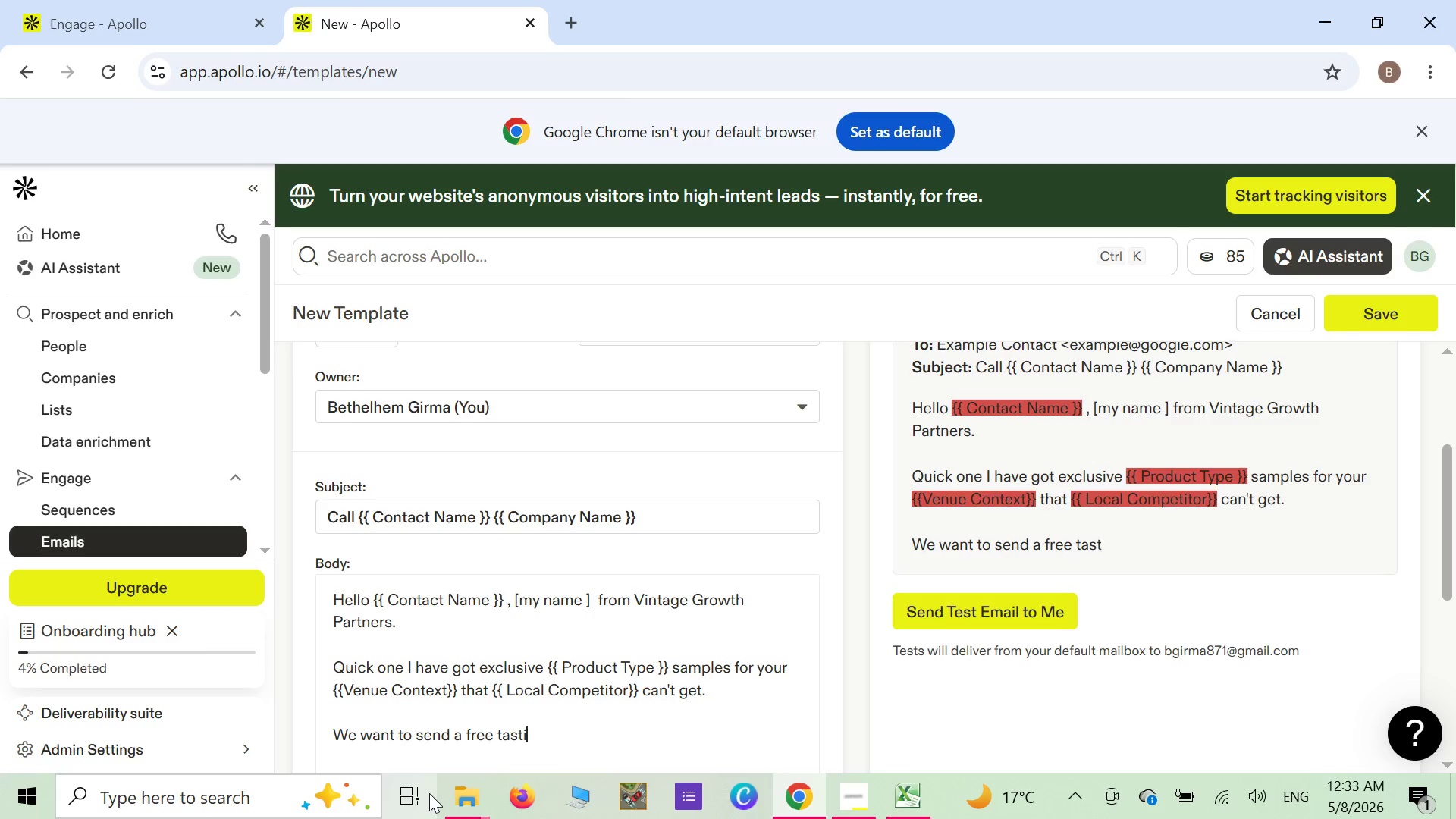 
type(ng kit to you an d)
key(Backspace)
key(Backspace)
key(Backspace)
type(nd your t)
 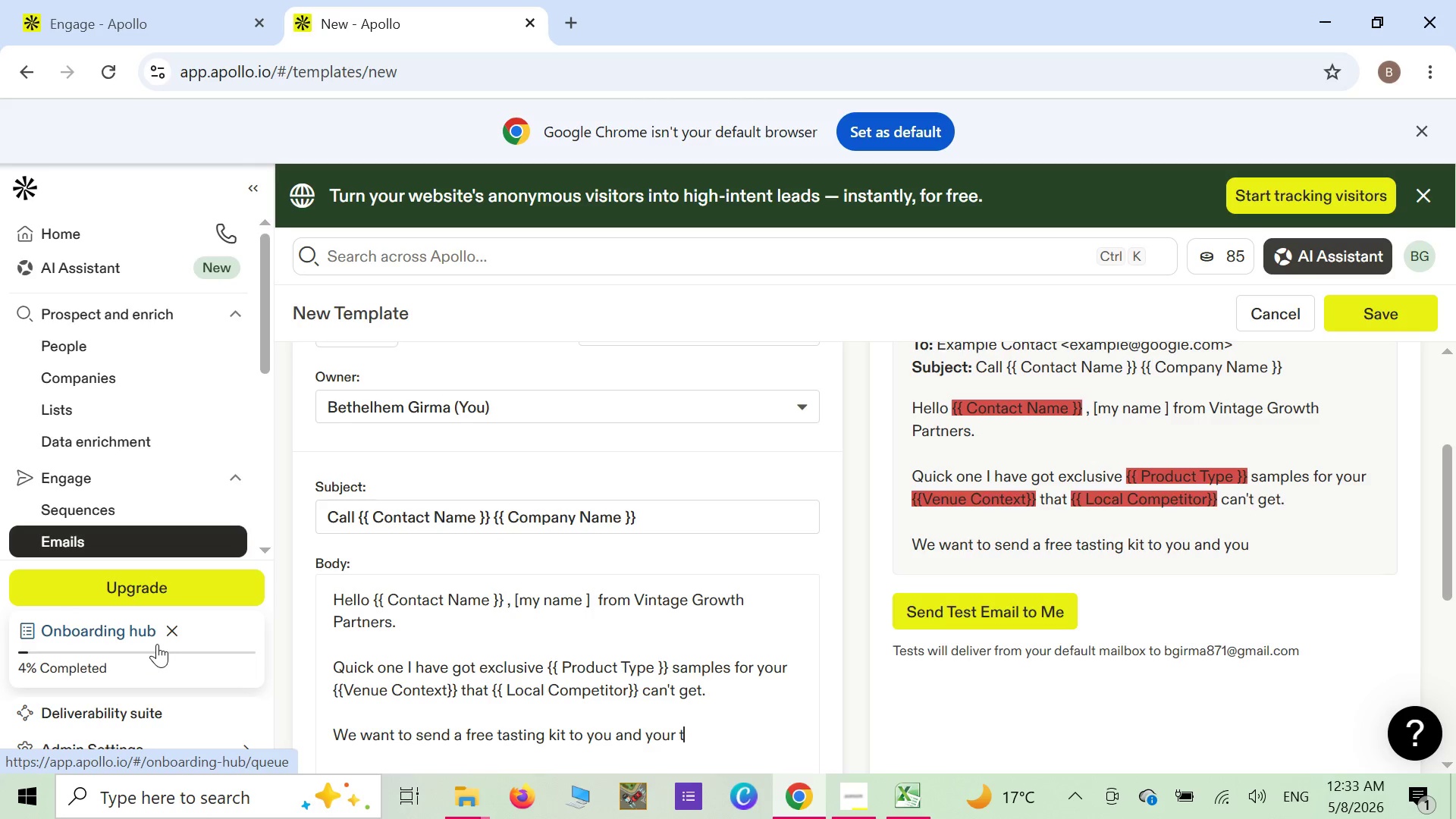 
type(eam )
 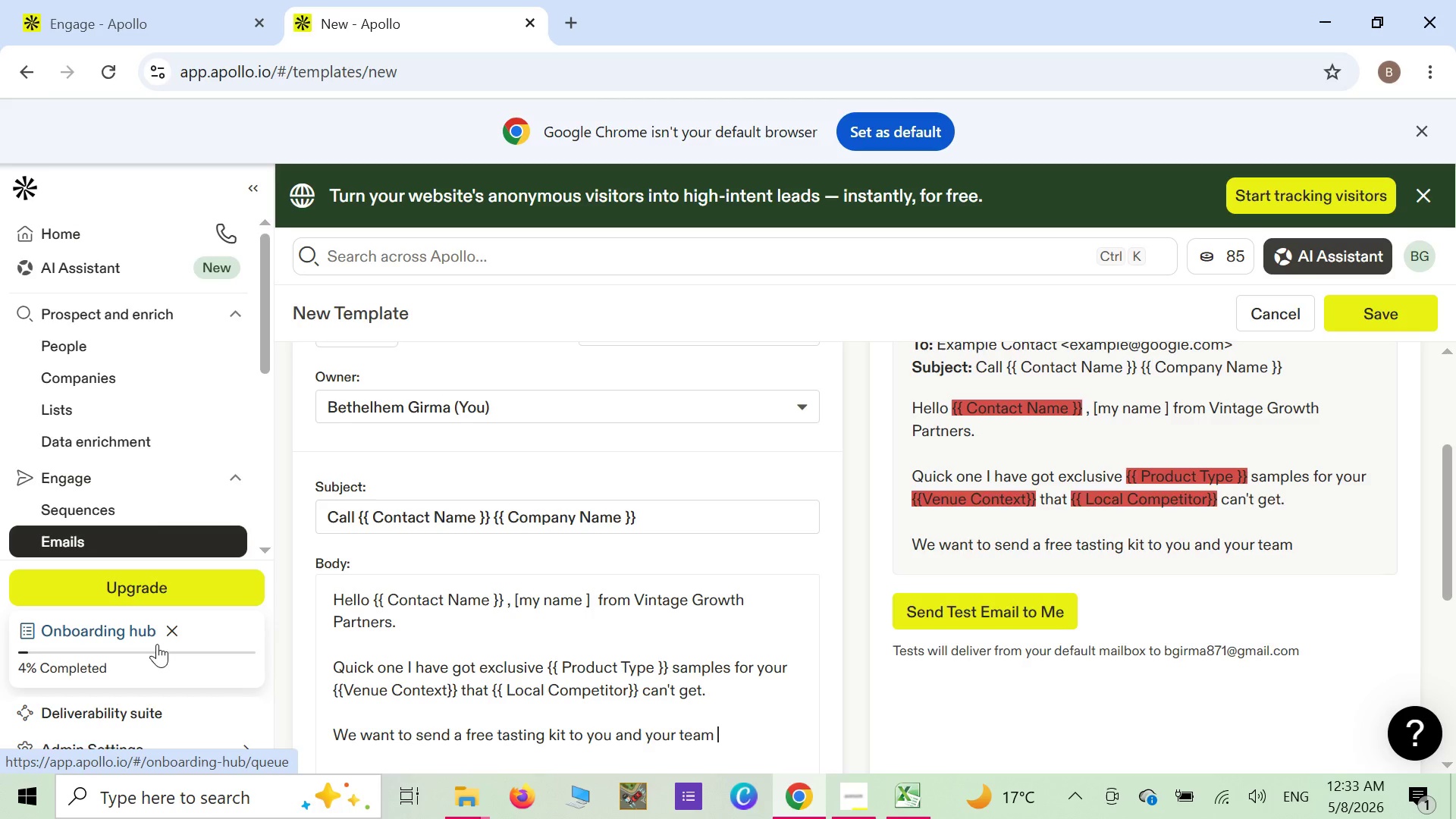 
wait(5.47)
 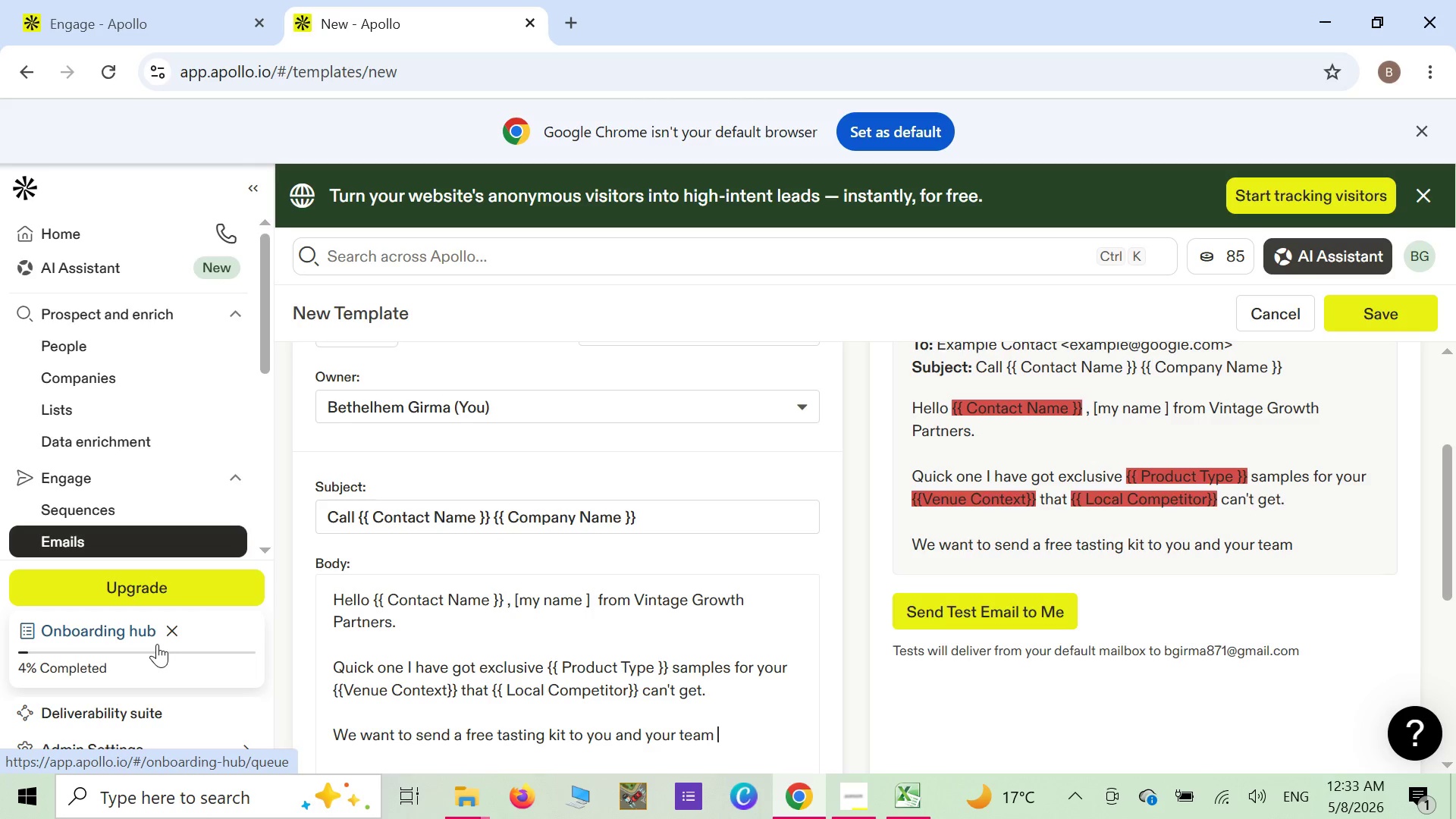 
type(, or )
 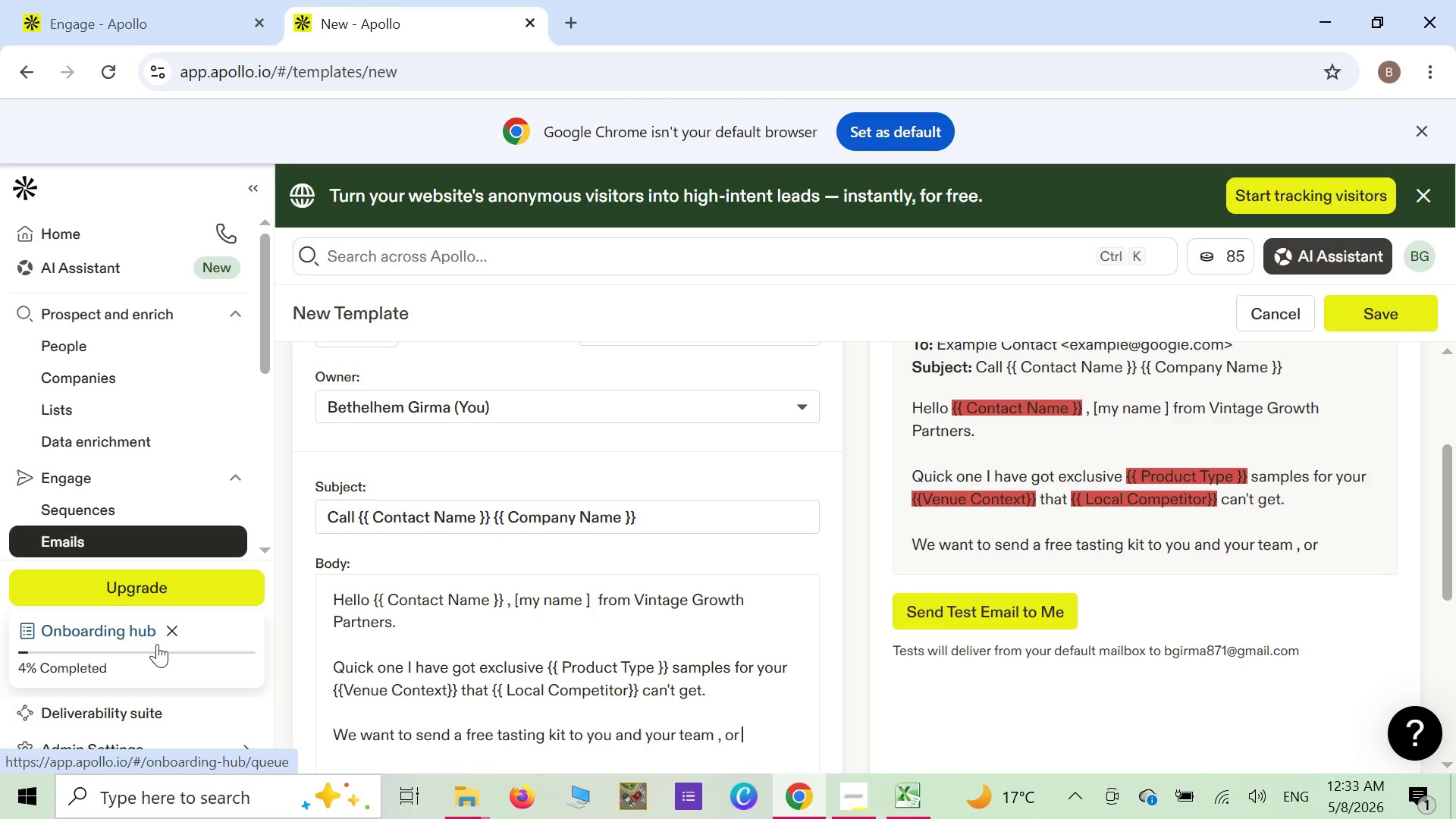 
type(do you)
 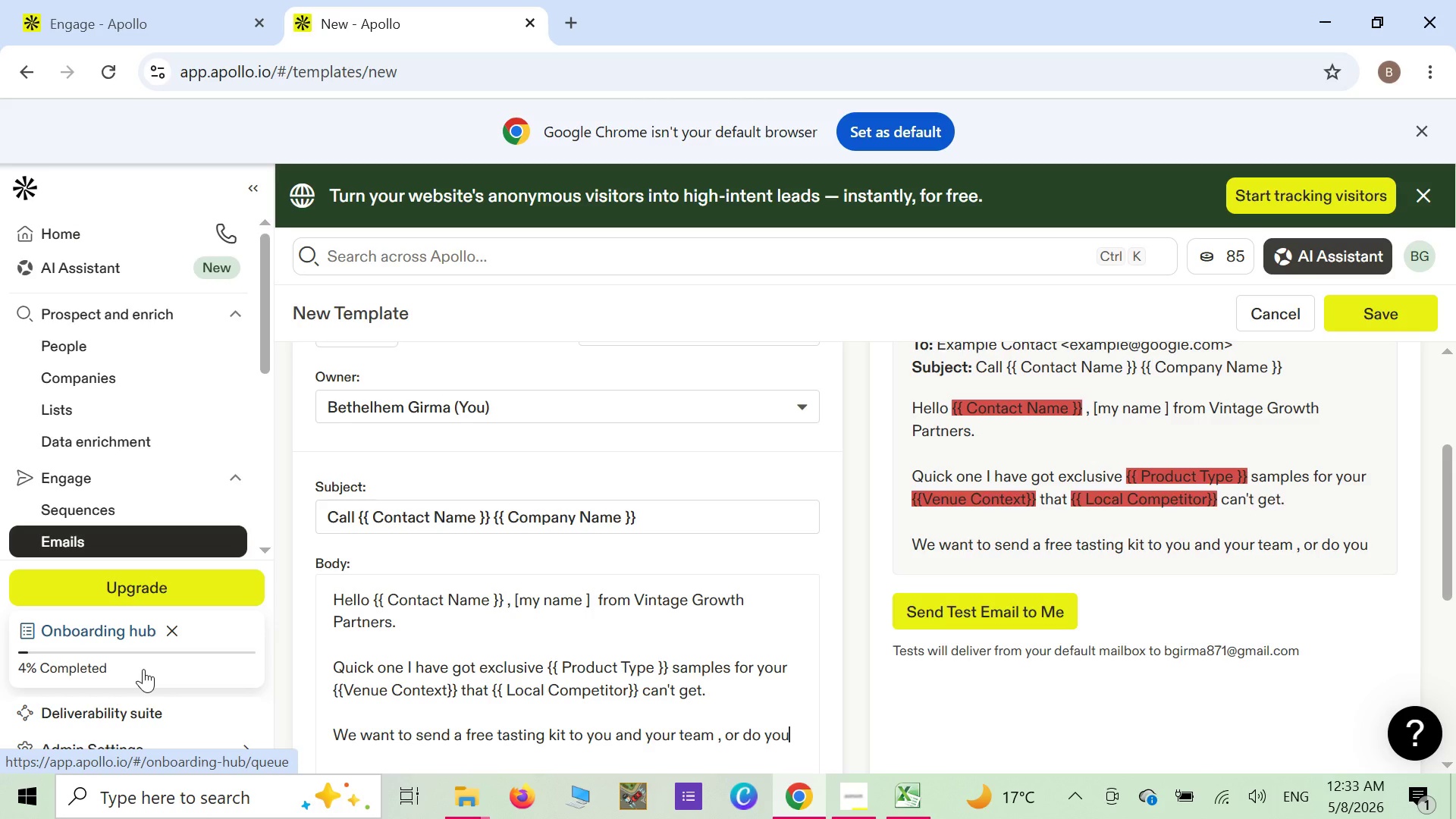 
type( have )
 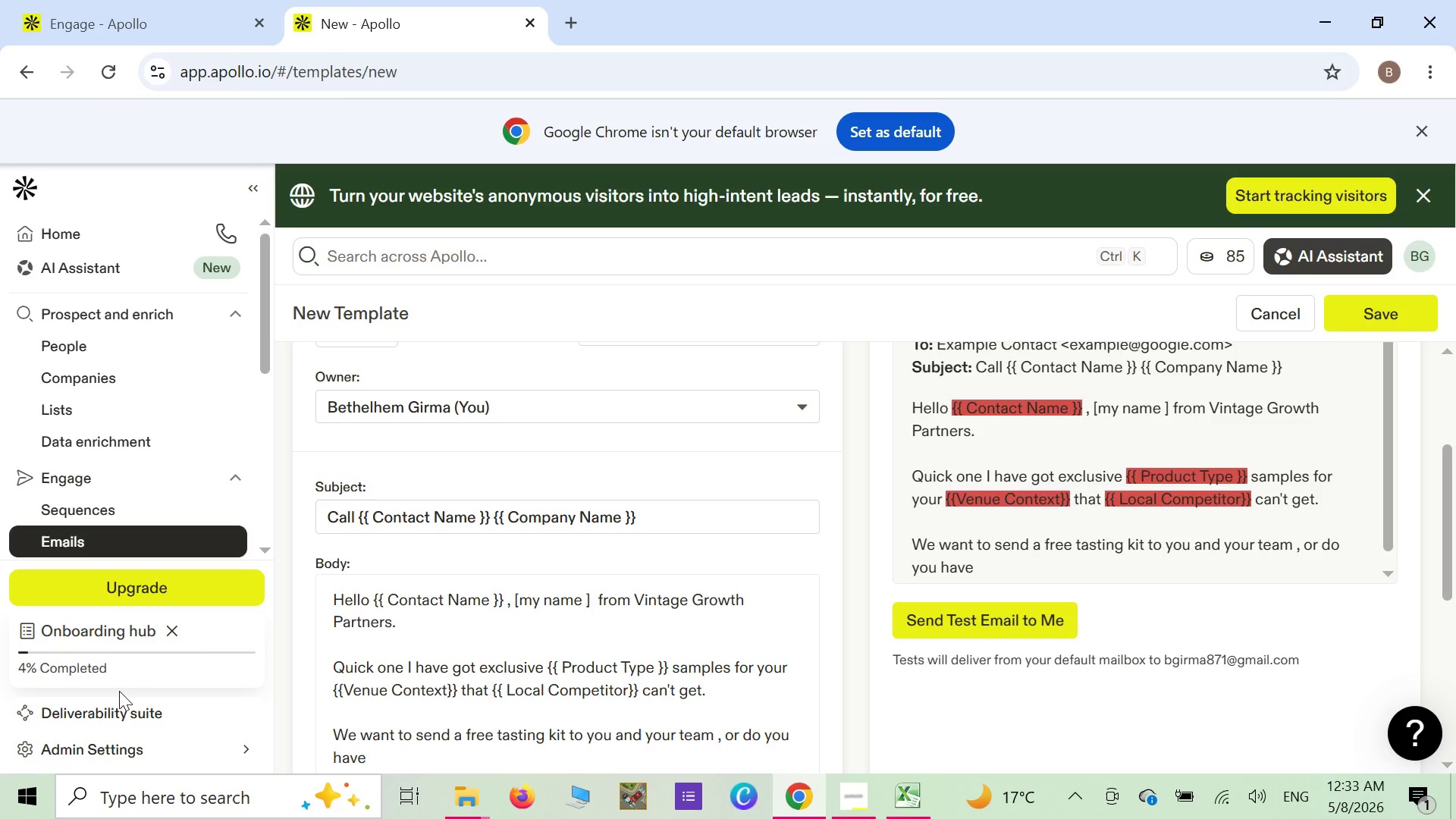 
wait(6.76)
 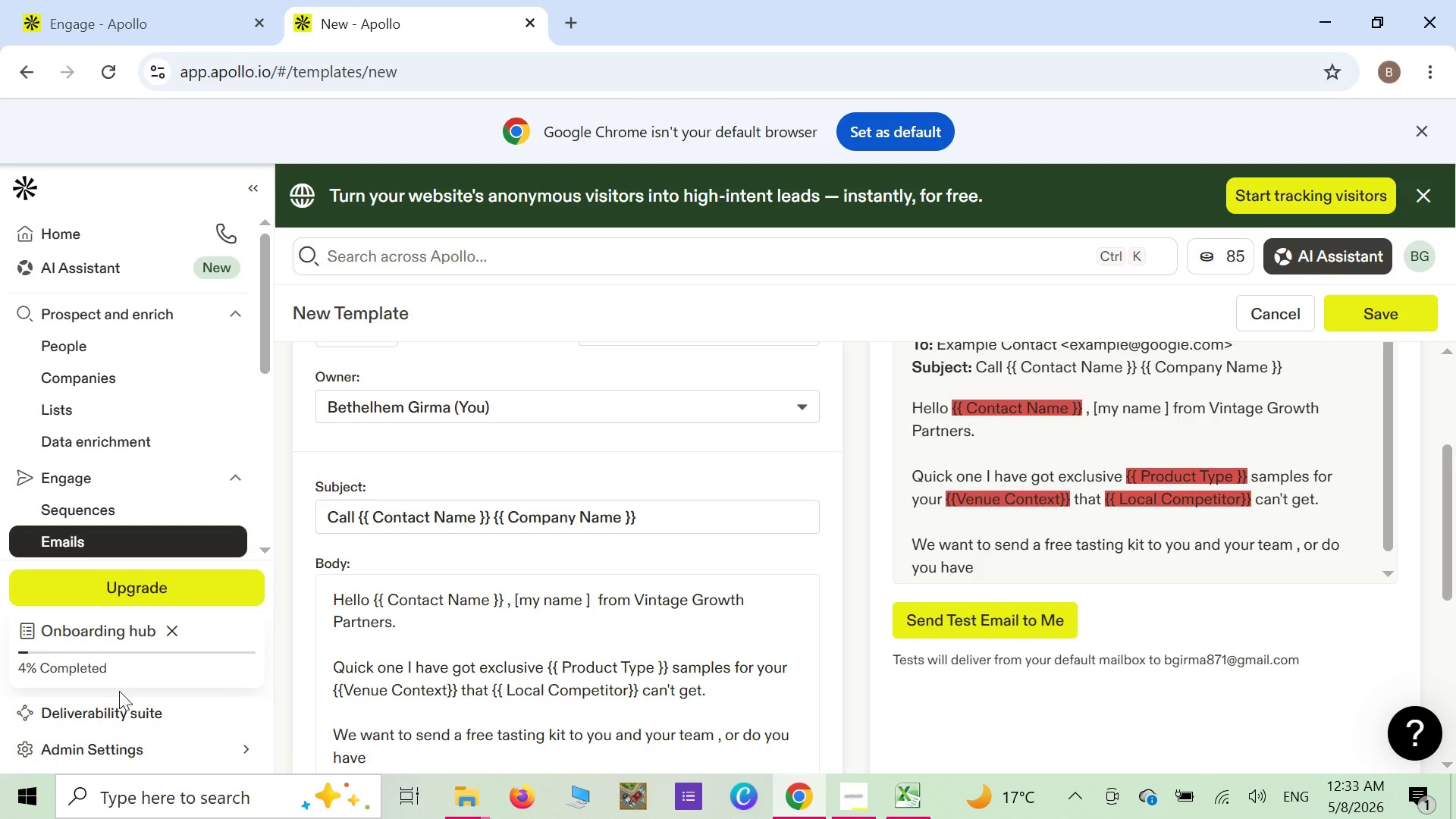 
type(2 minutes now/)
key(Backspace)
type(?)
 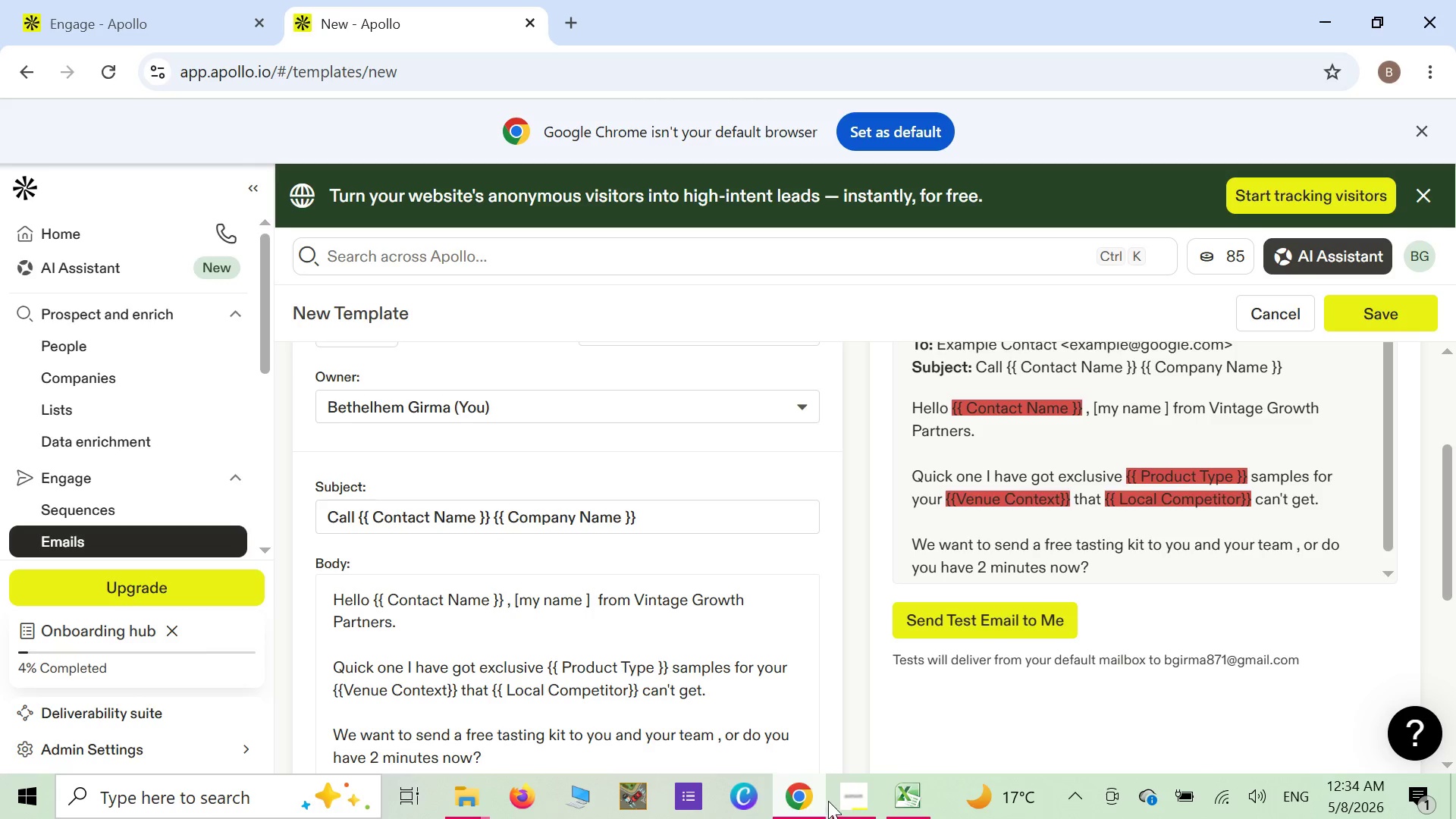 
wait(5.28)
 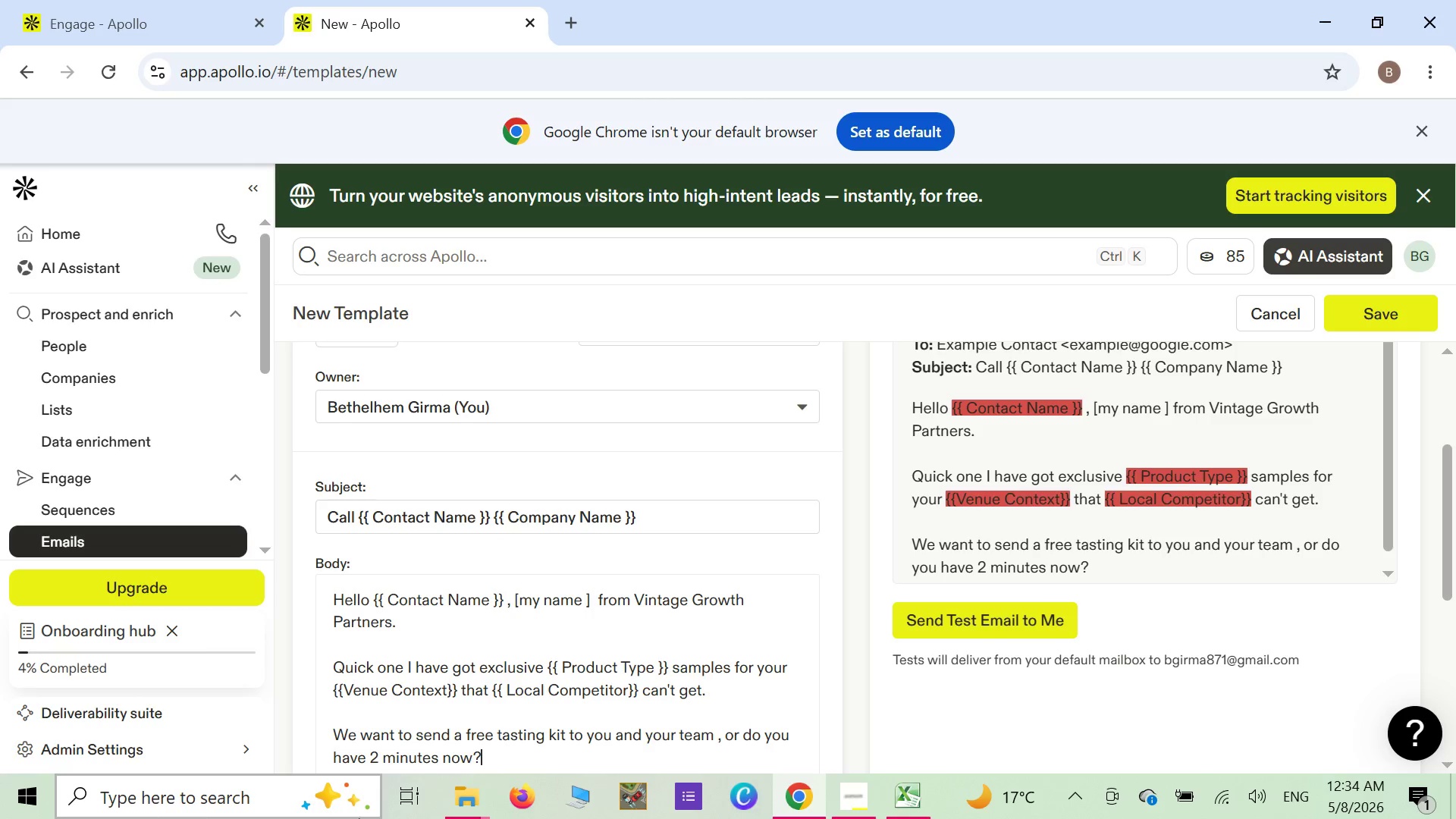 
left_click([840, 797])